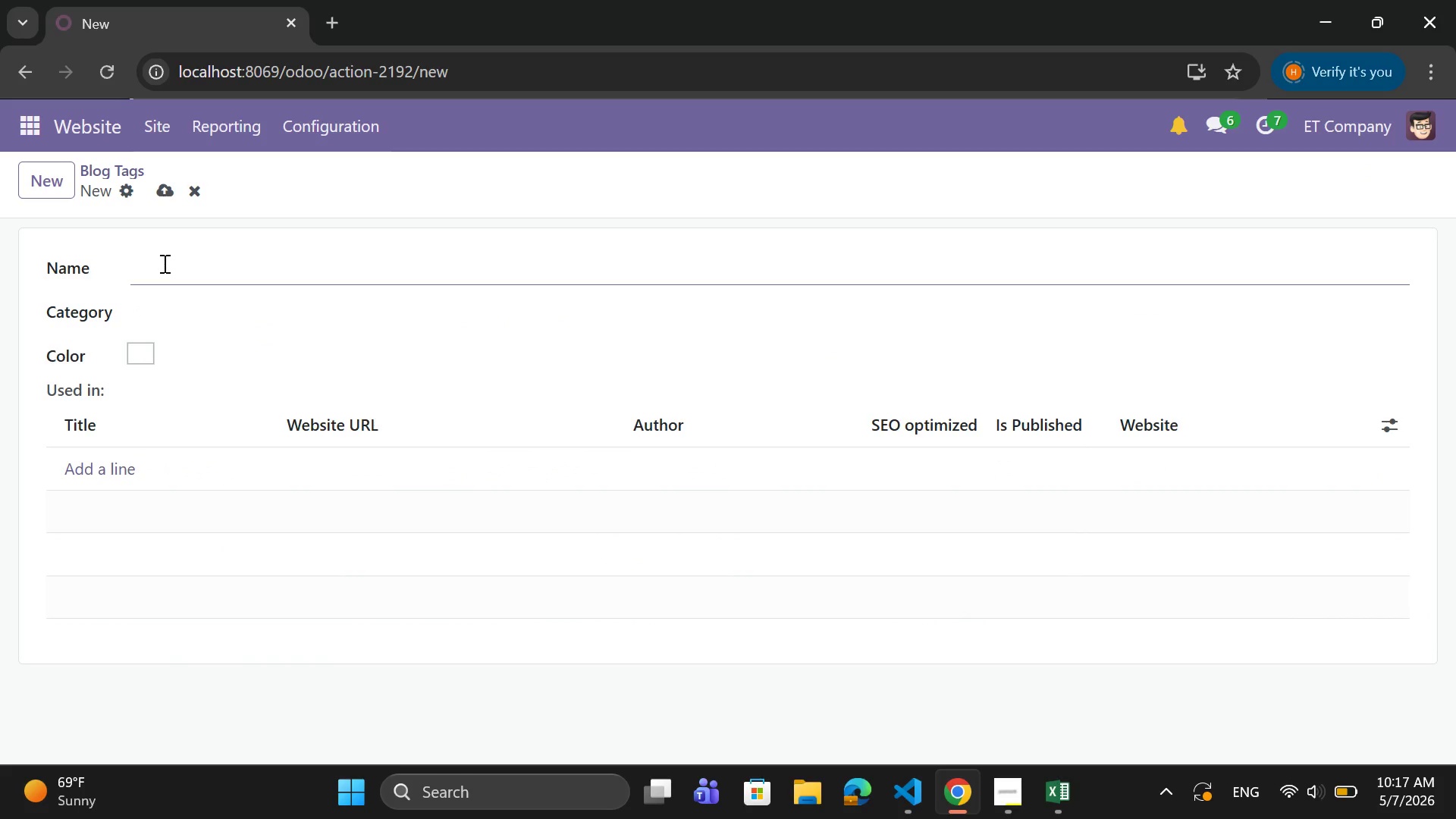 
left_click([164, 263])
 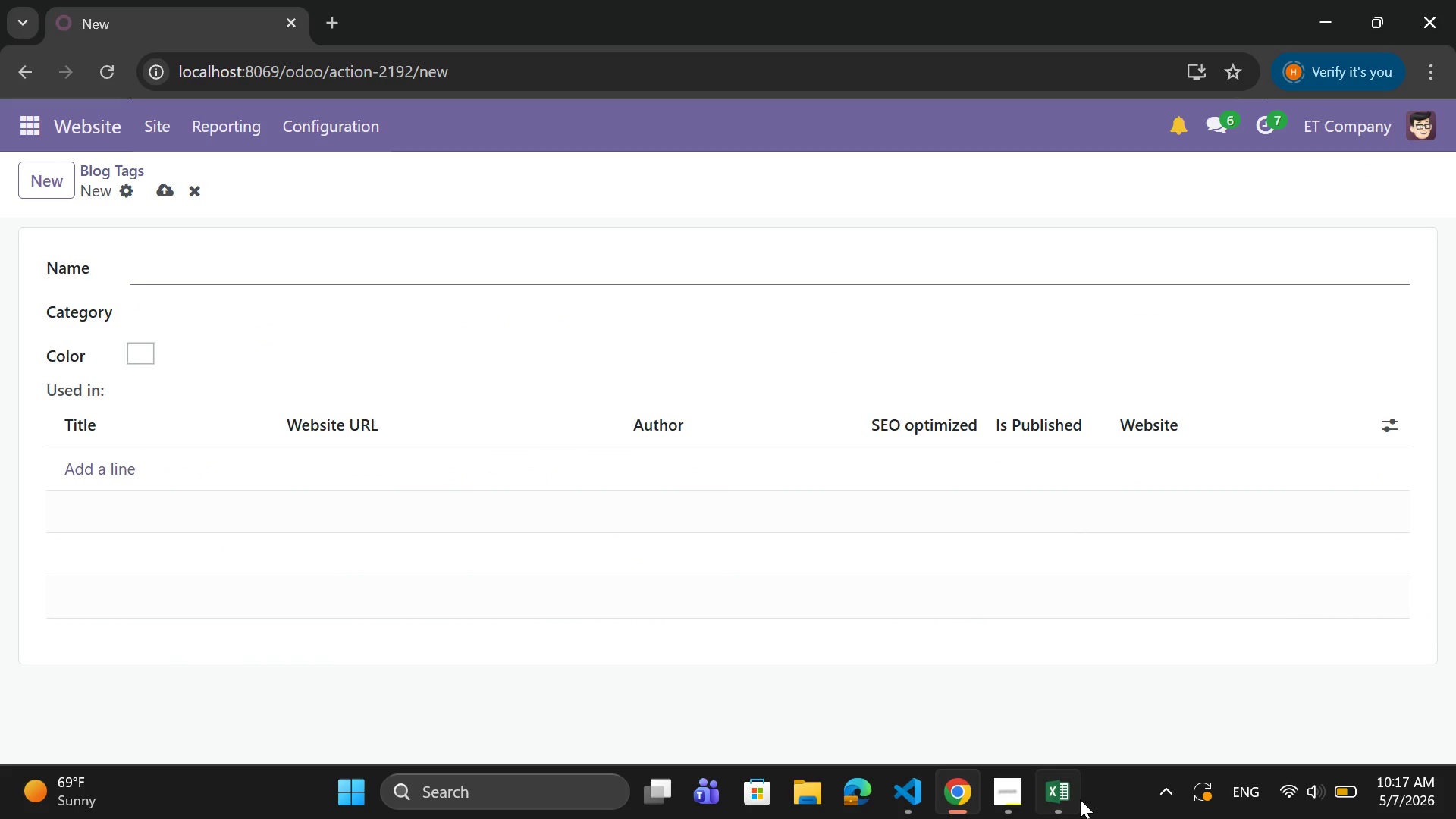 
left_click([1057, 798])
 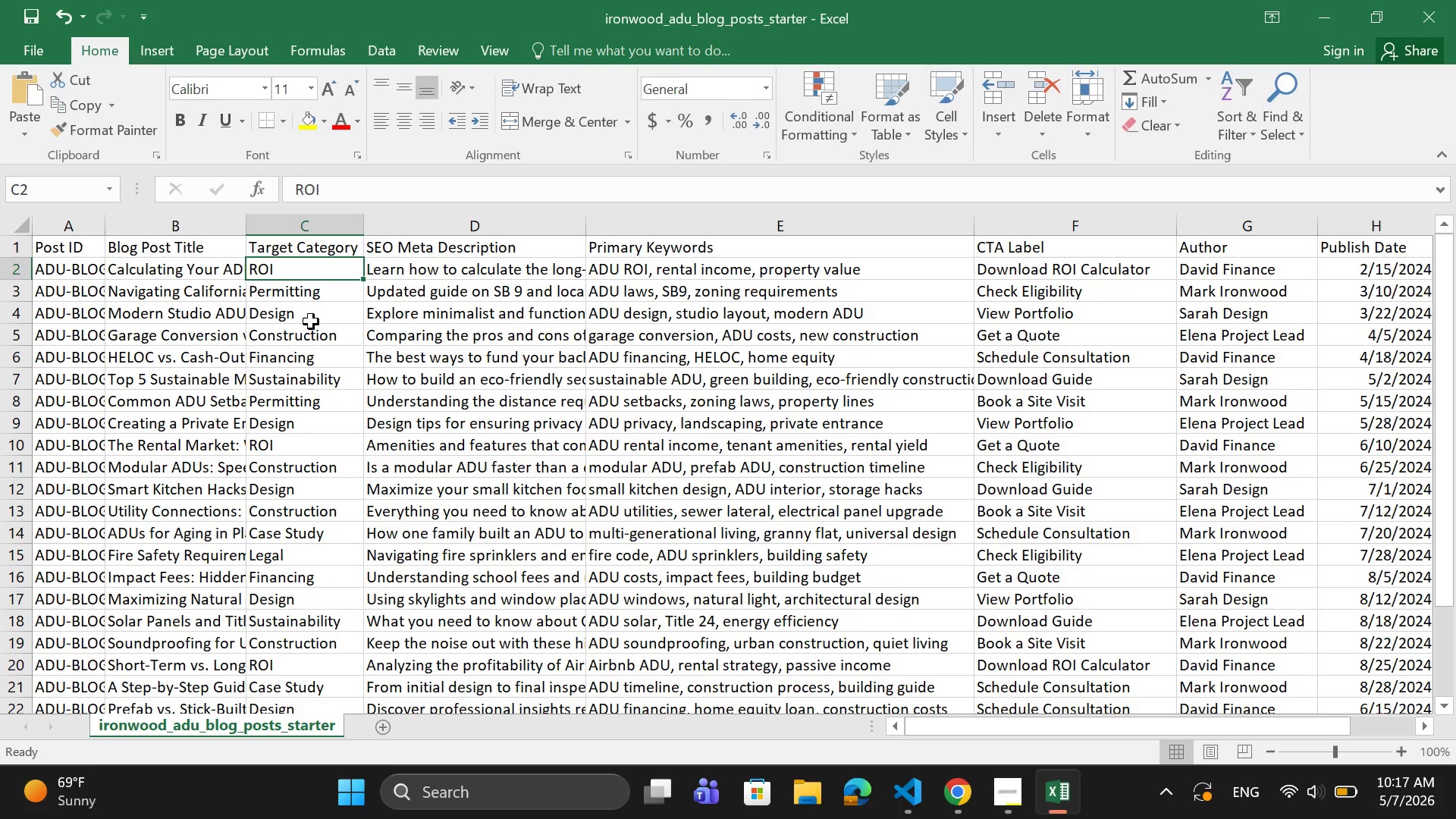 
left_click([310, 293])
 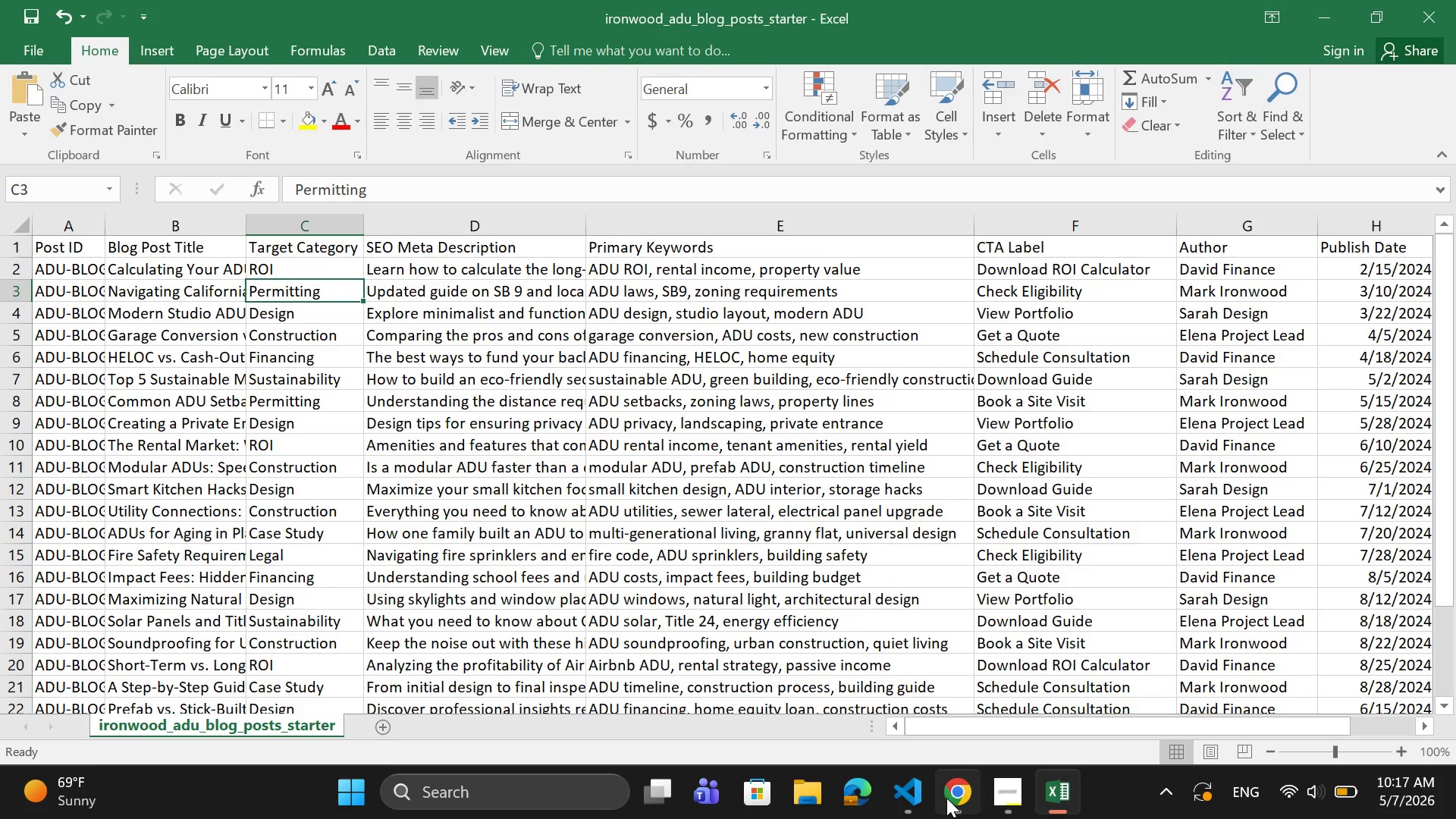 
left_click([946, 798])
 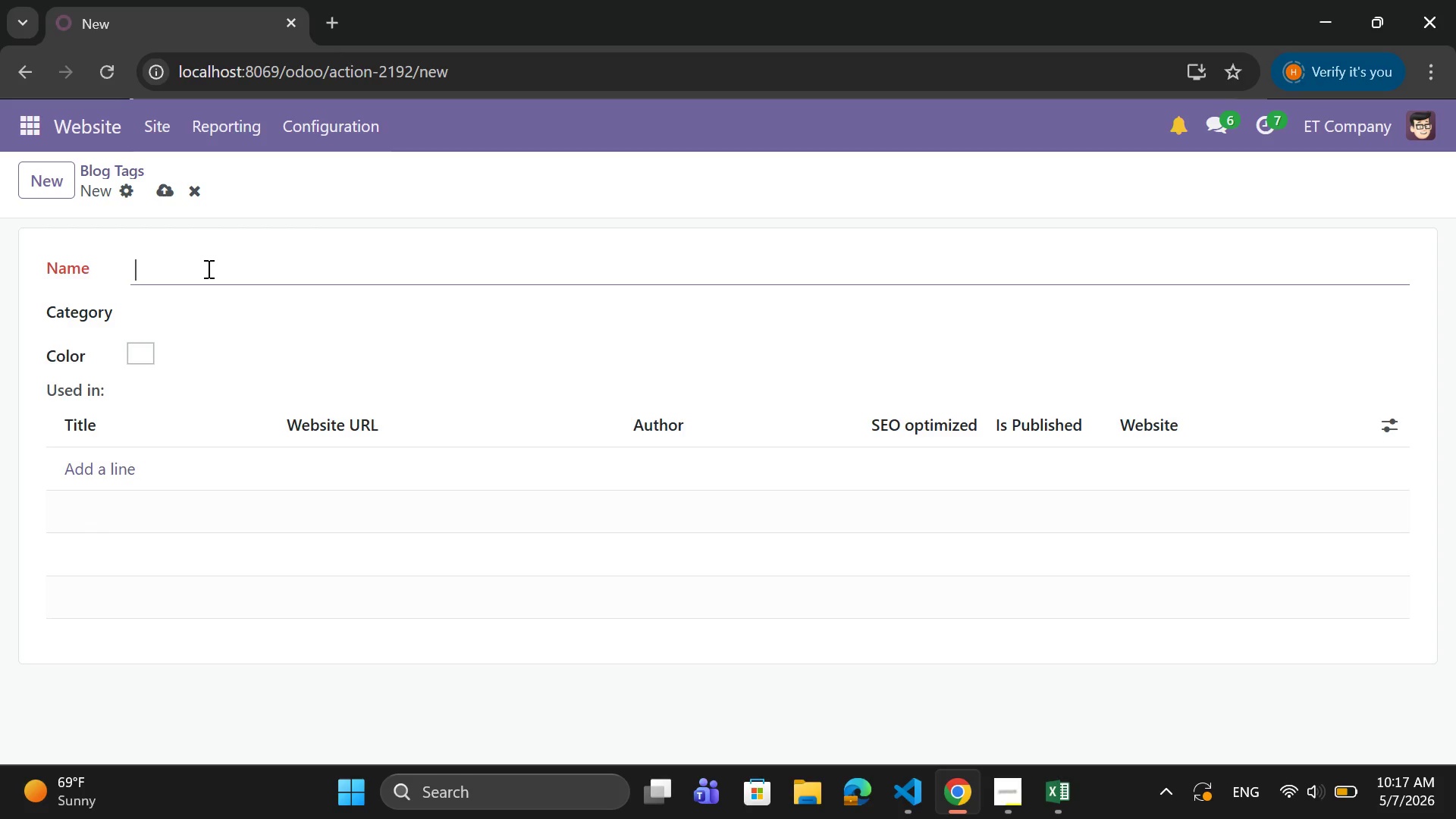 
type(Permitting)
 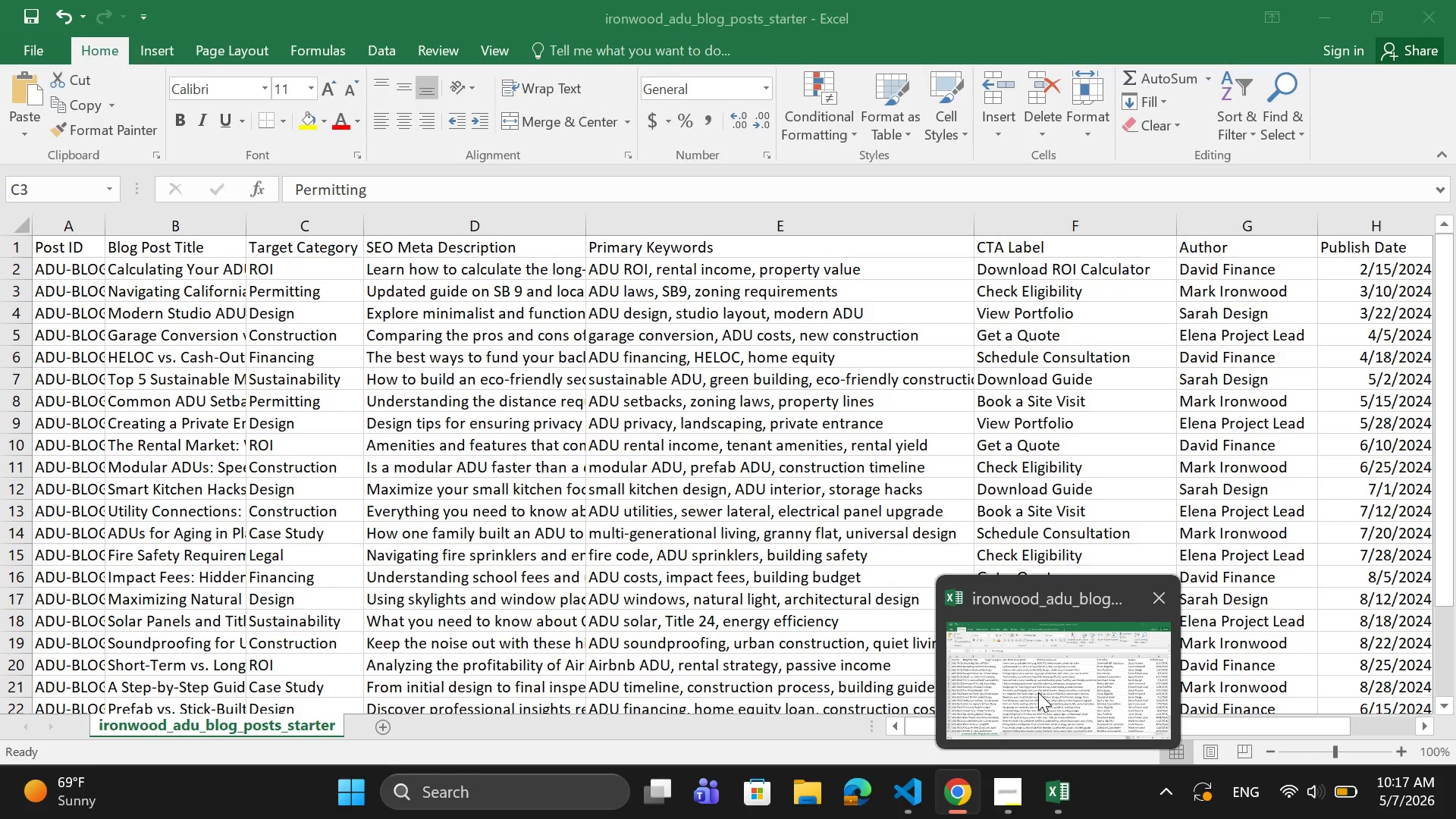 
wait(8.77)
 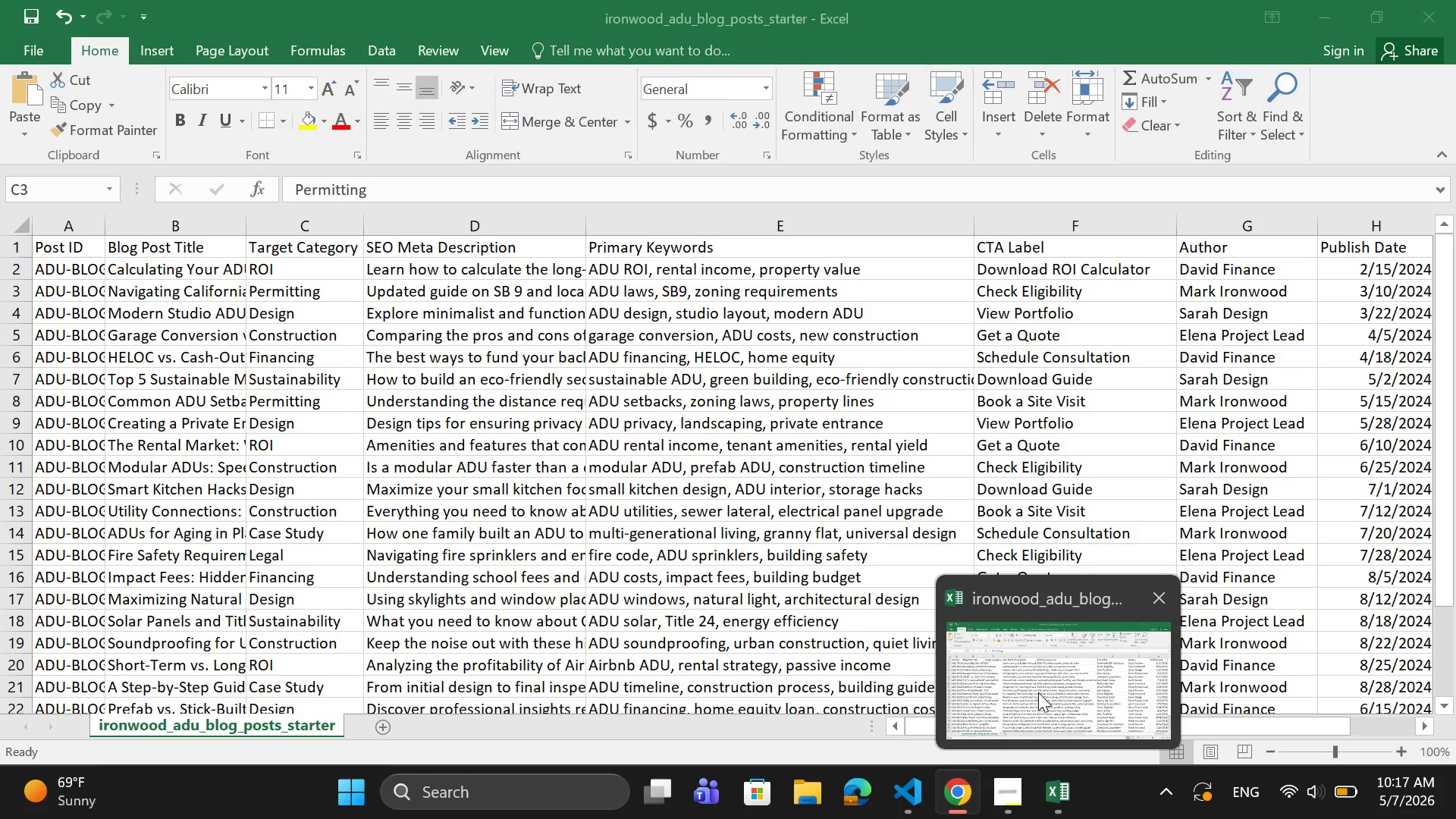 
left_click([205, 312])
 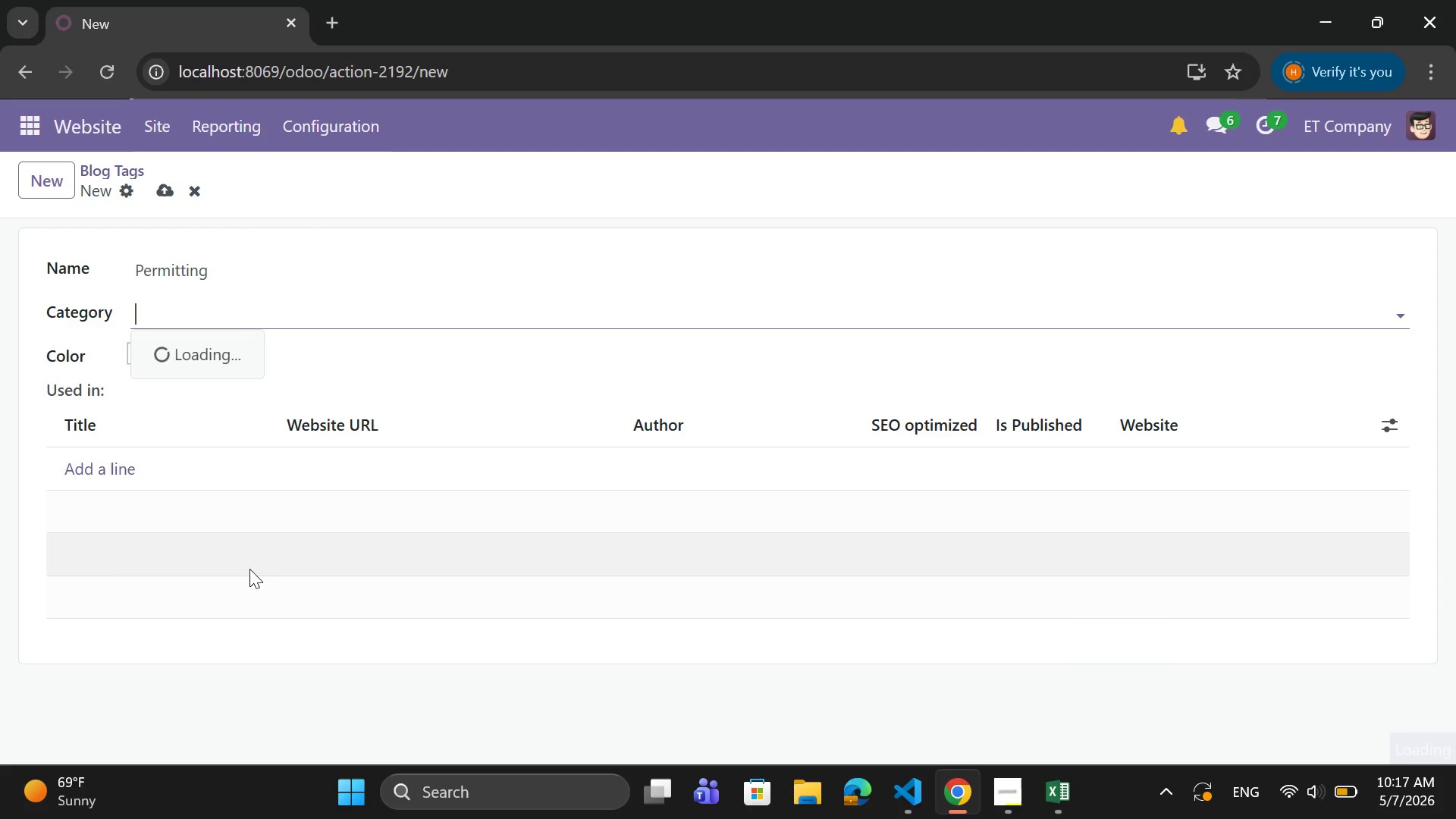 
type(Permitting)
 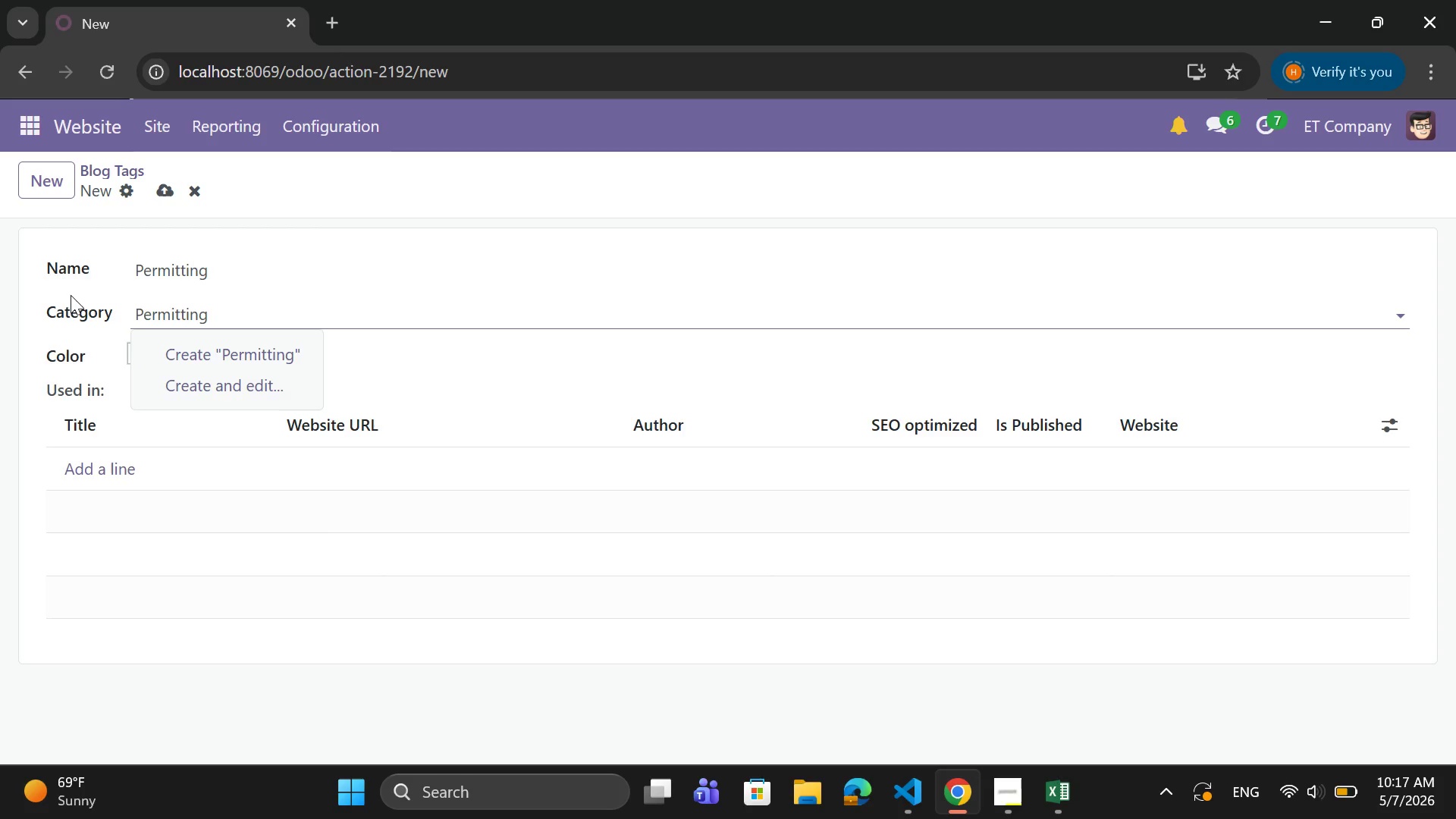 
left_click([186, 345])
 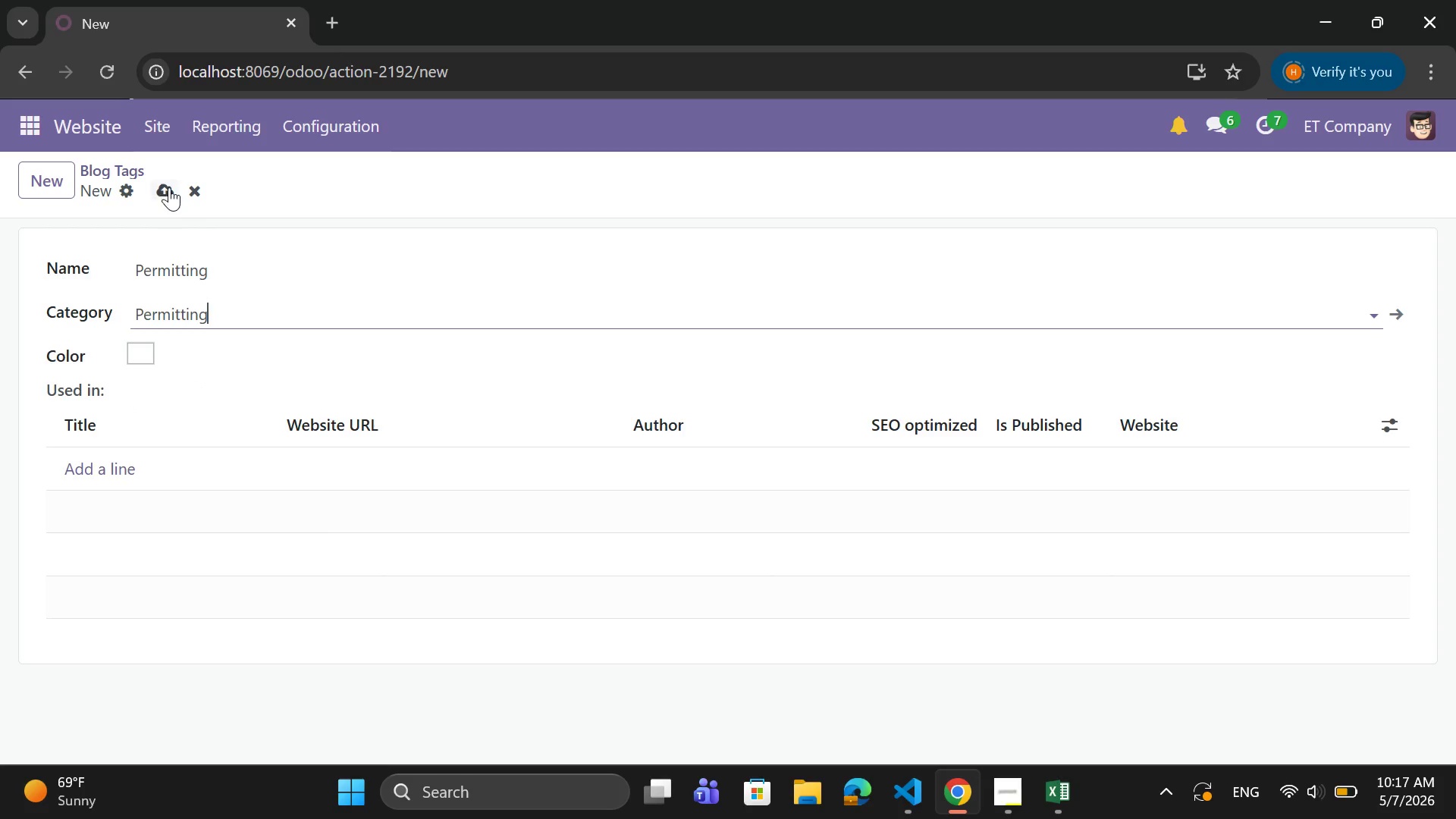 
left_click([169, 187])
 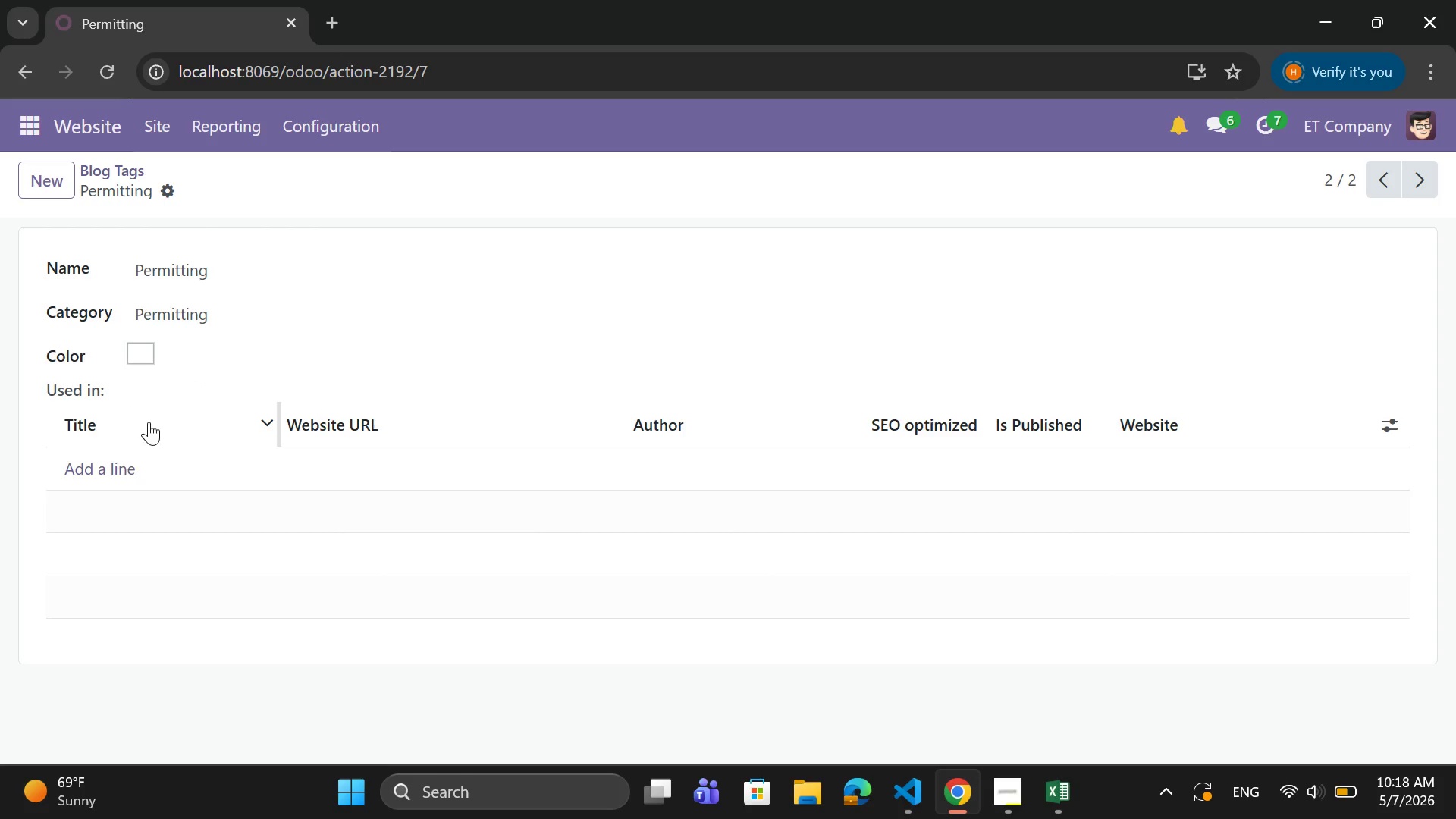 
left_click([117, 457])
 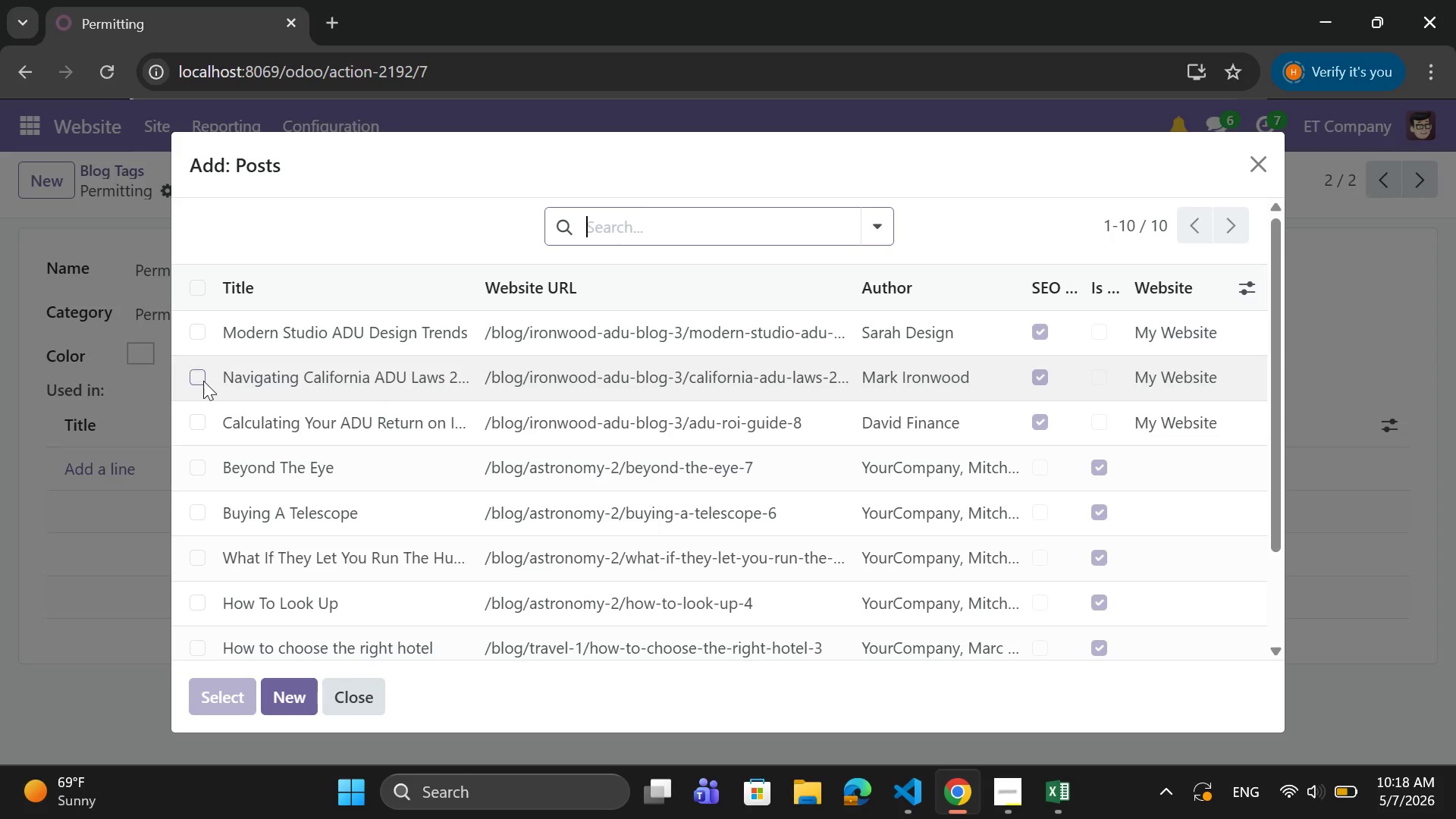 
left_click([200, 375])
 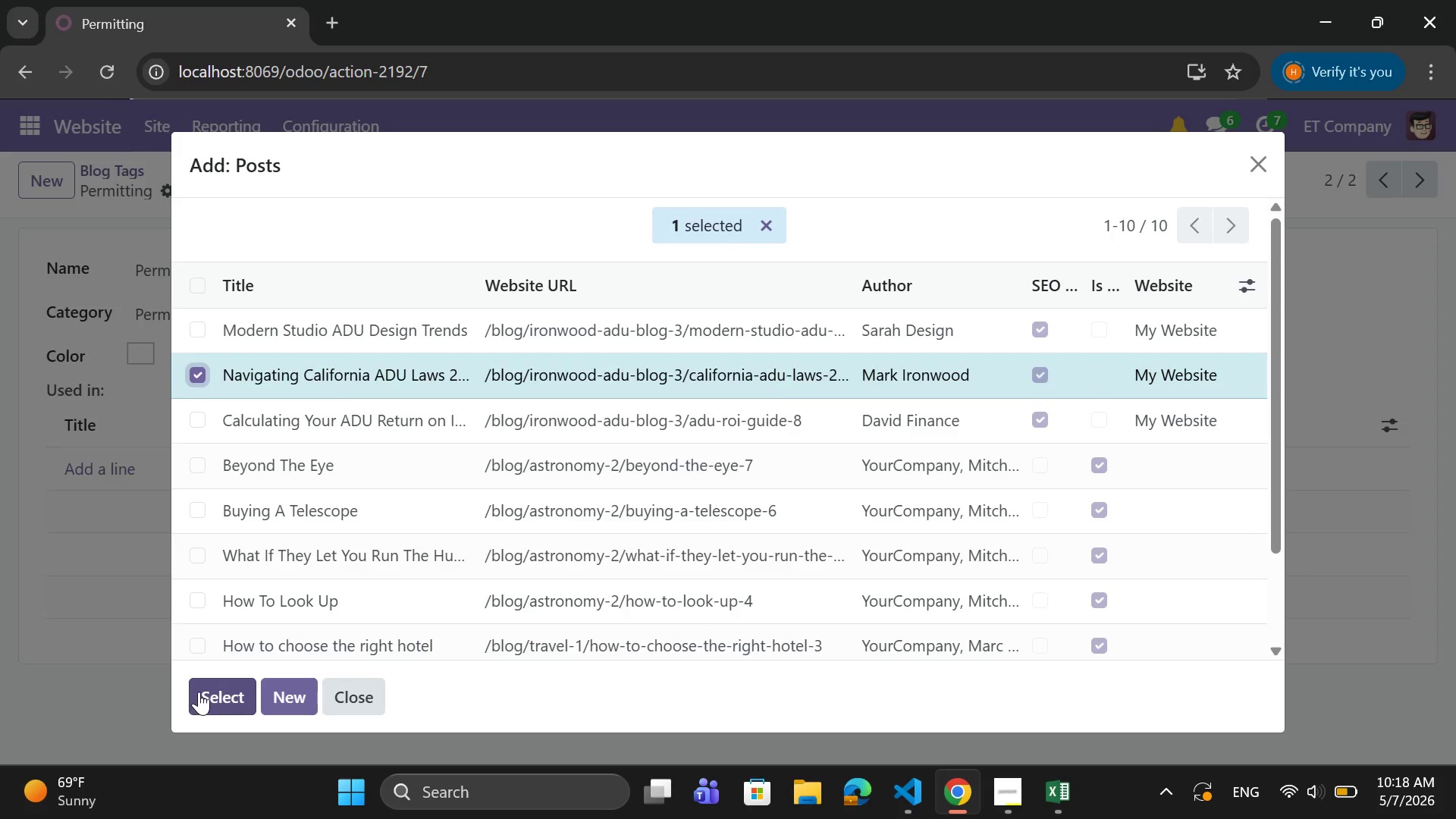 
left_click_drag(start_coordinate=[205, 691], to_coordinate=[209, 691])
 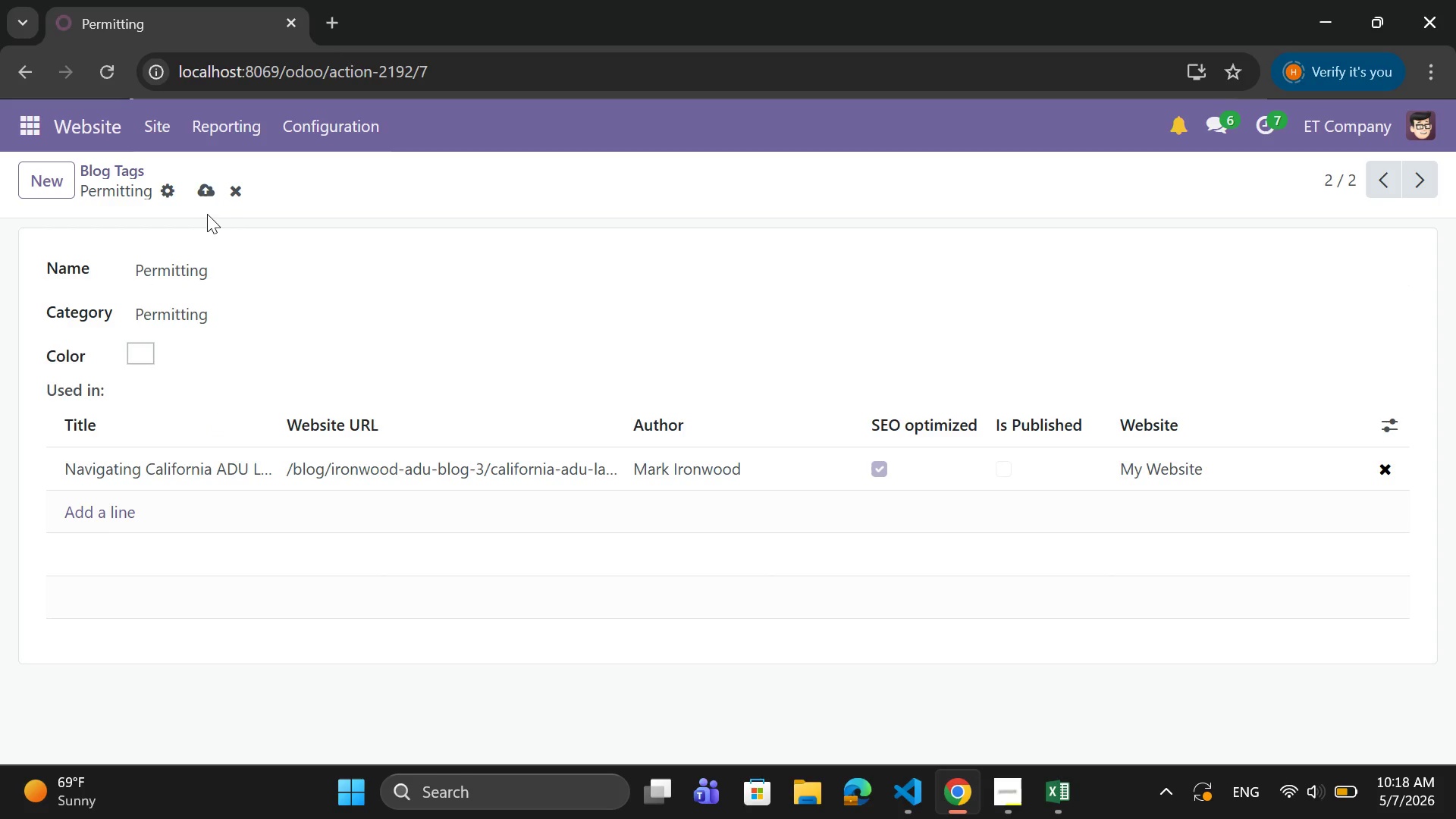 
left_click([208, 191])
 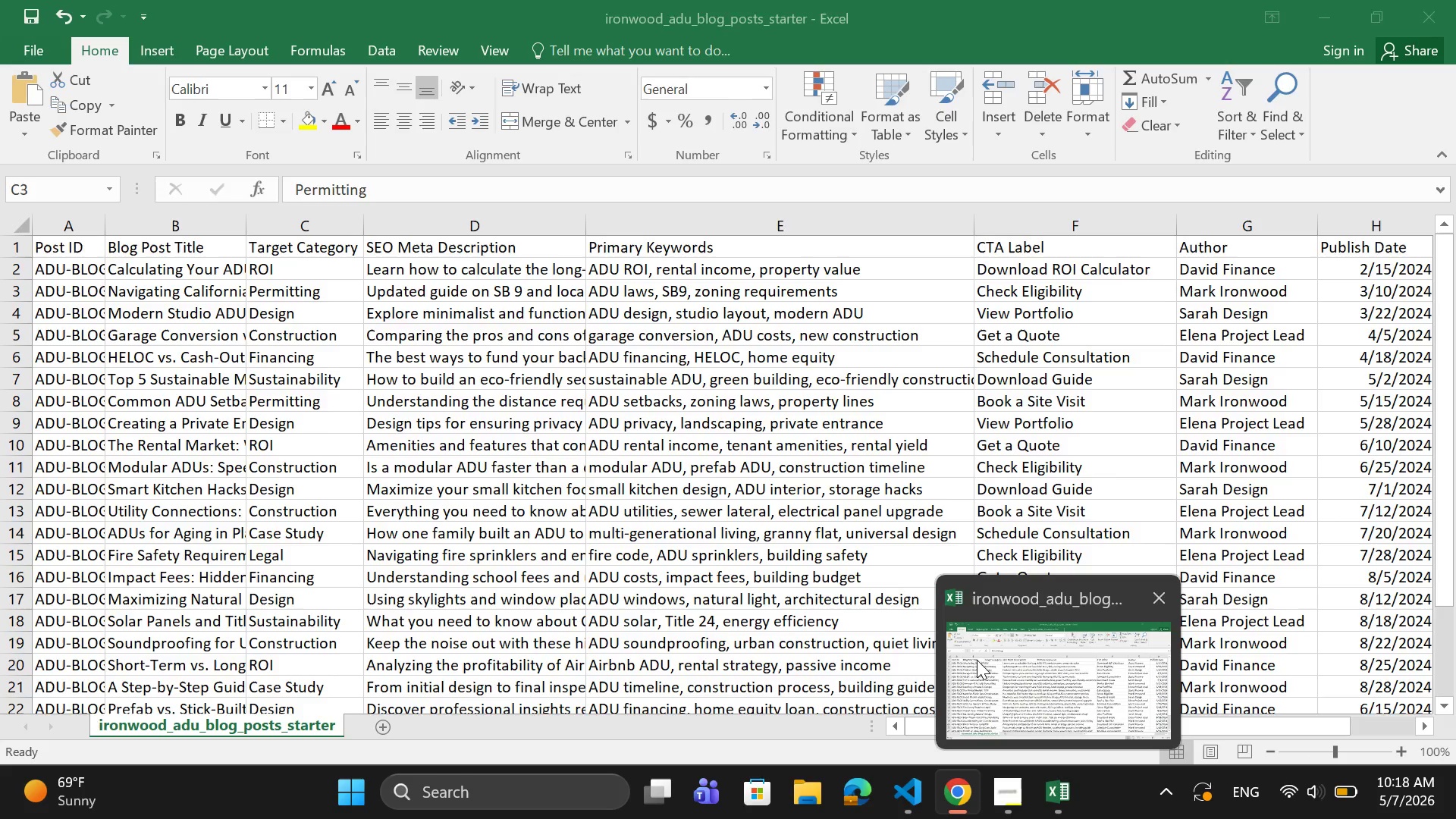 
wait(6.67)
 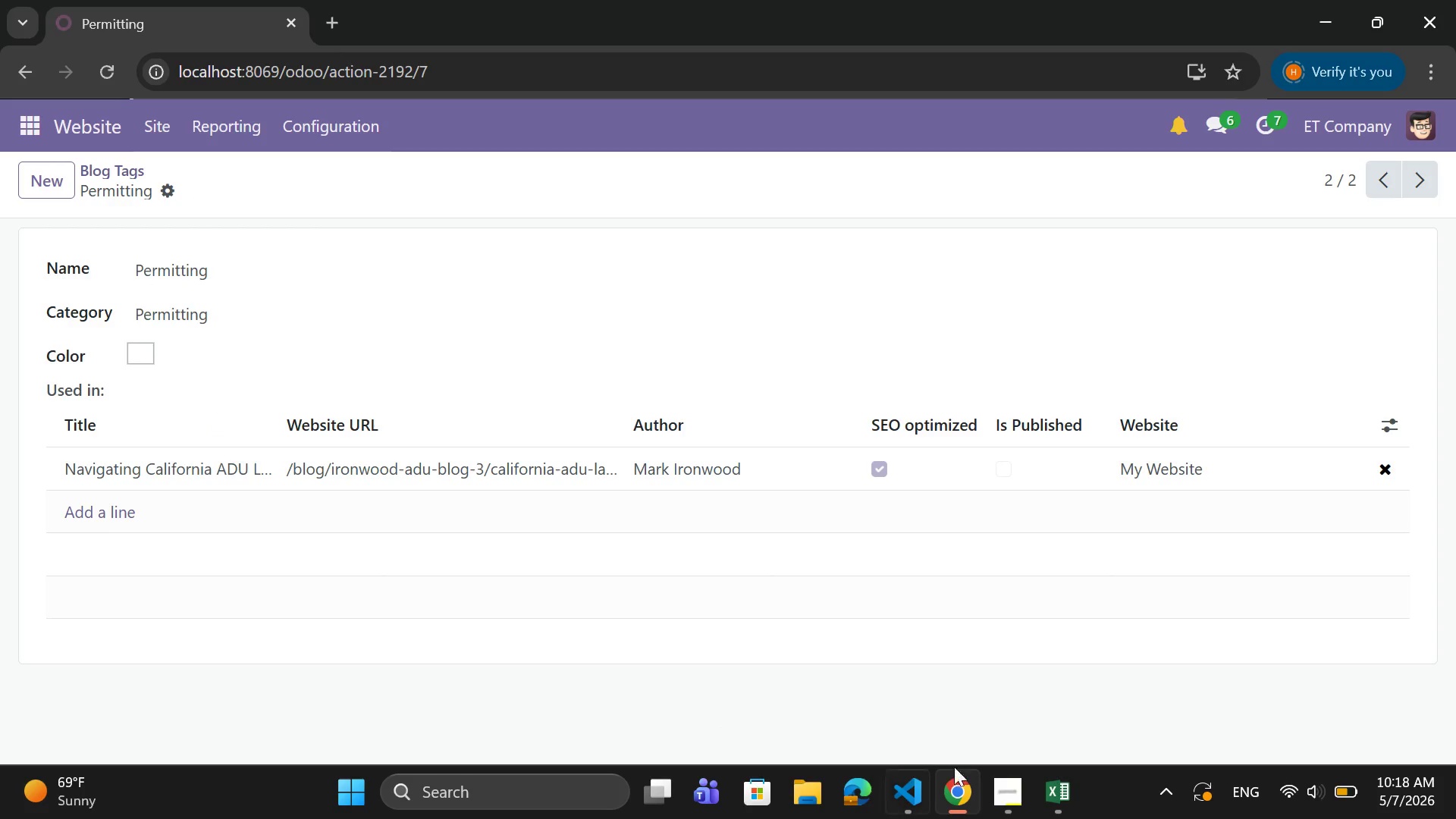 
left_click([64, 177])
 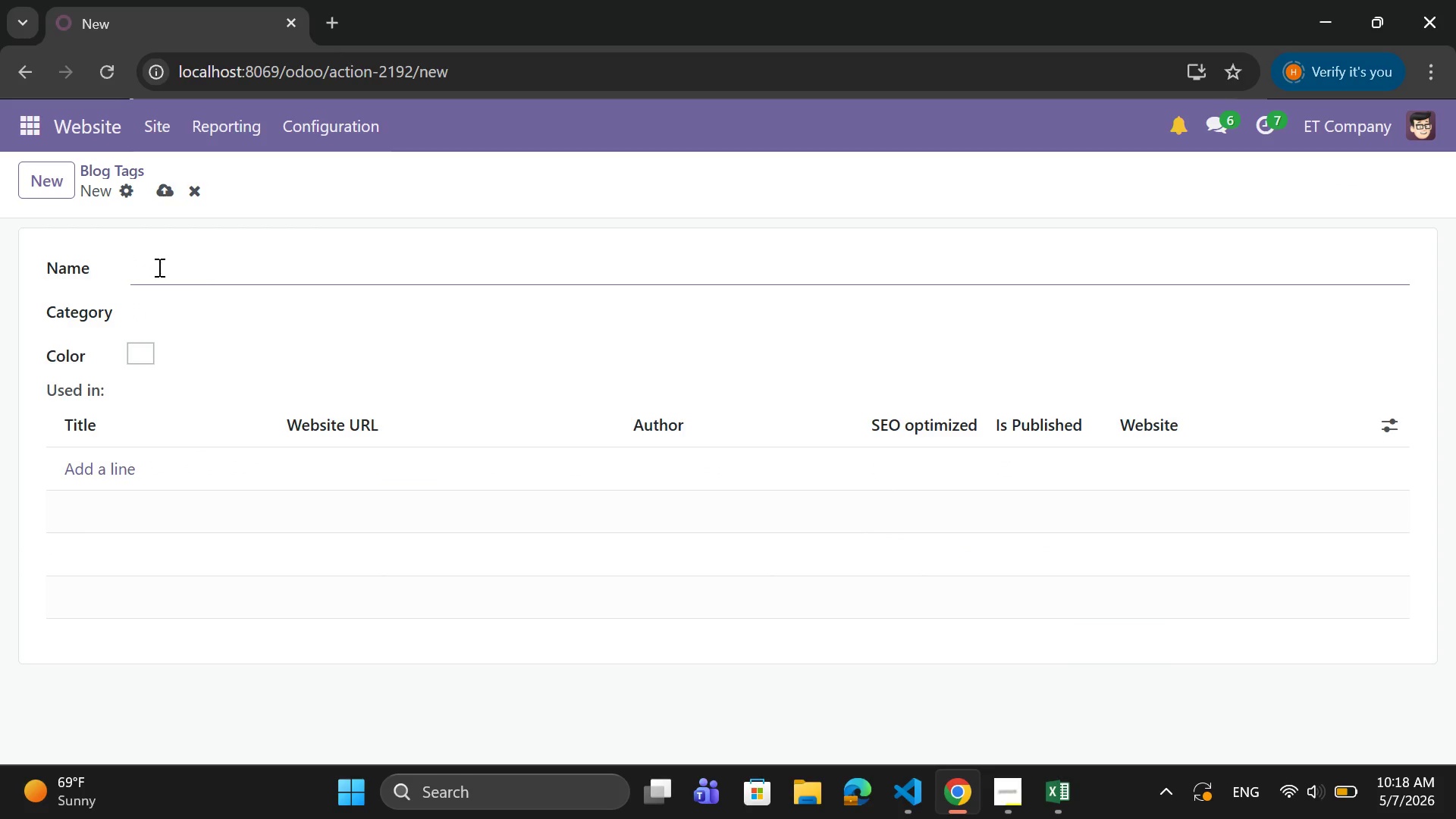 
type(Design)
 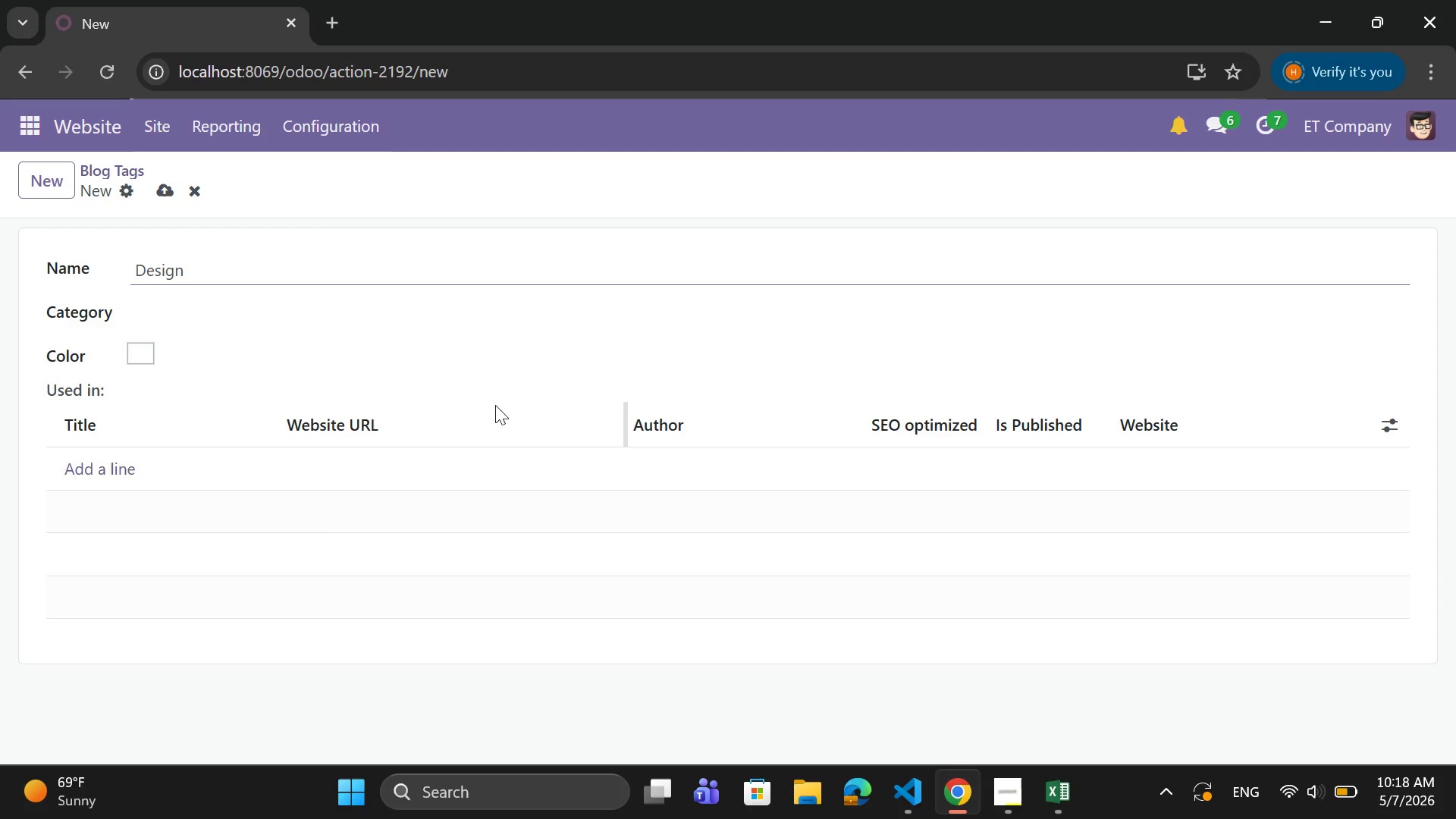 
left_click([287, 312])
 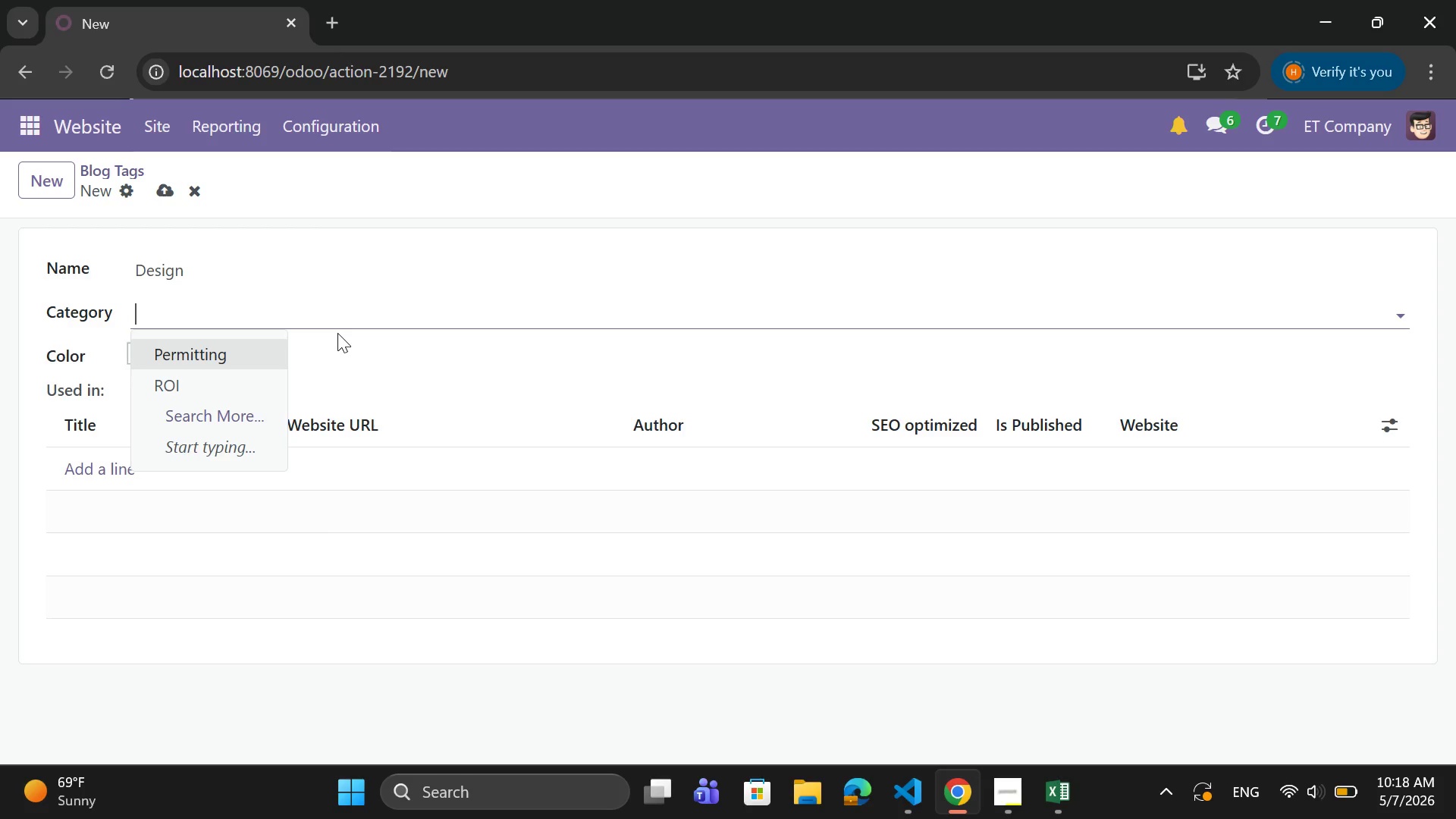 
type(Design)
 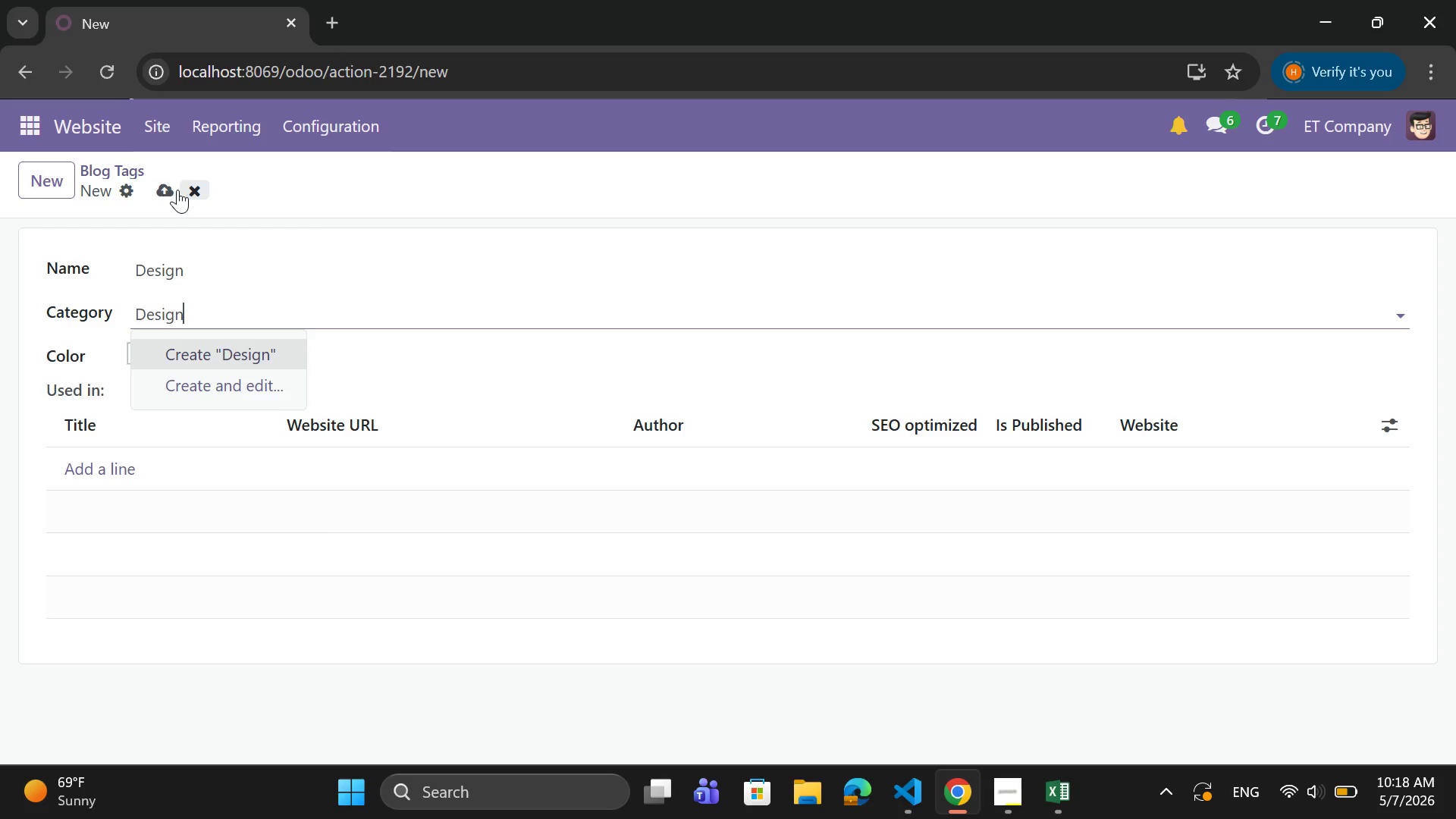 
left_click([169, 191])
 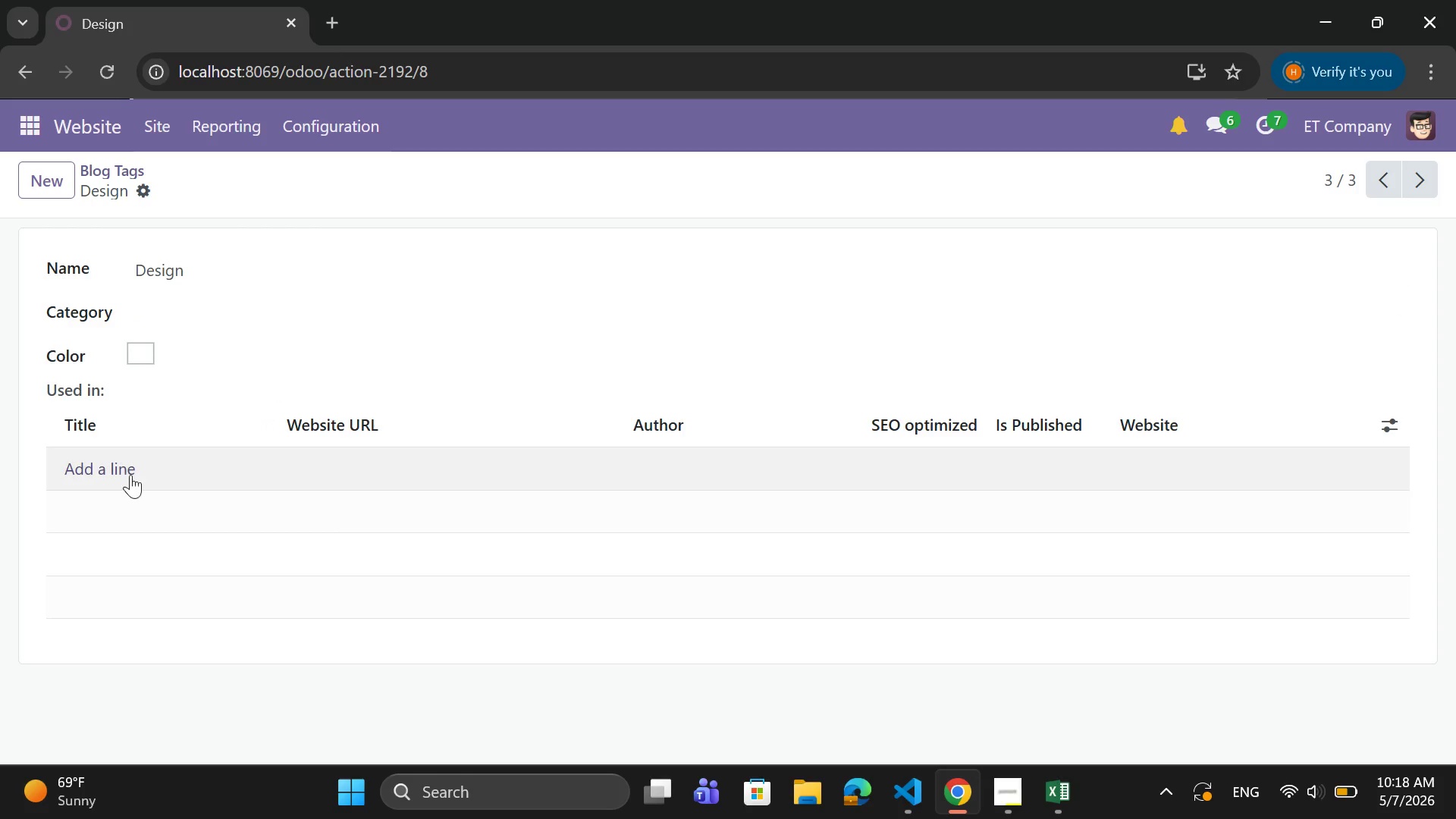 
left_click([188, 306])
 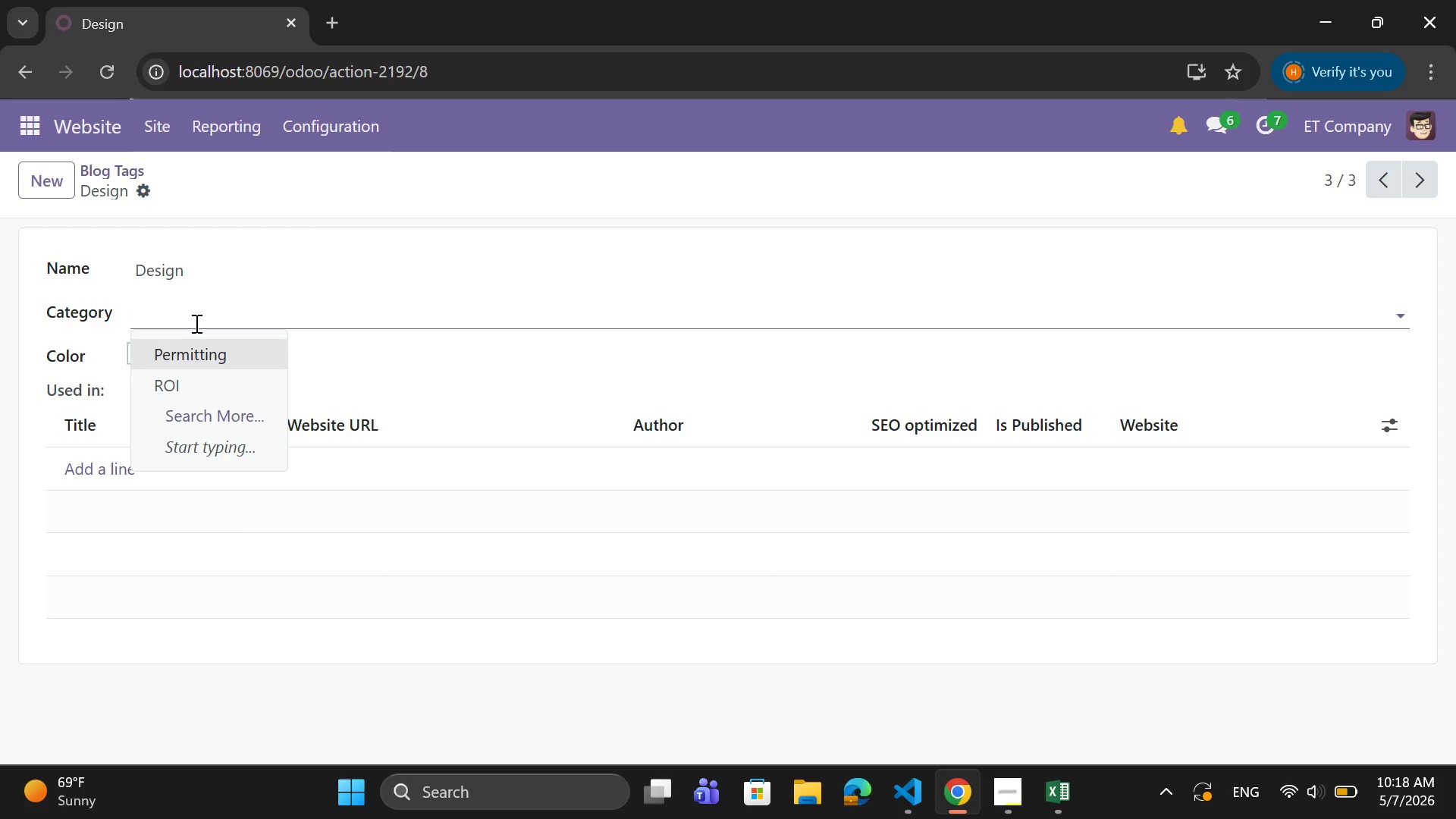 
type(design)
 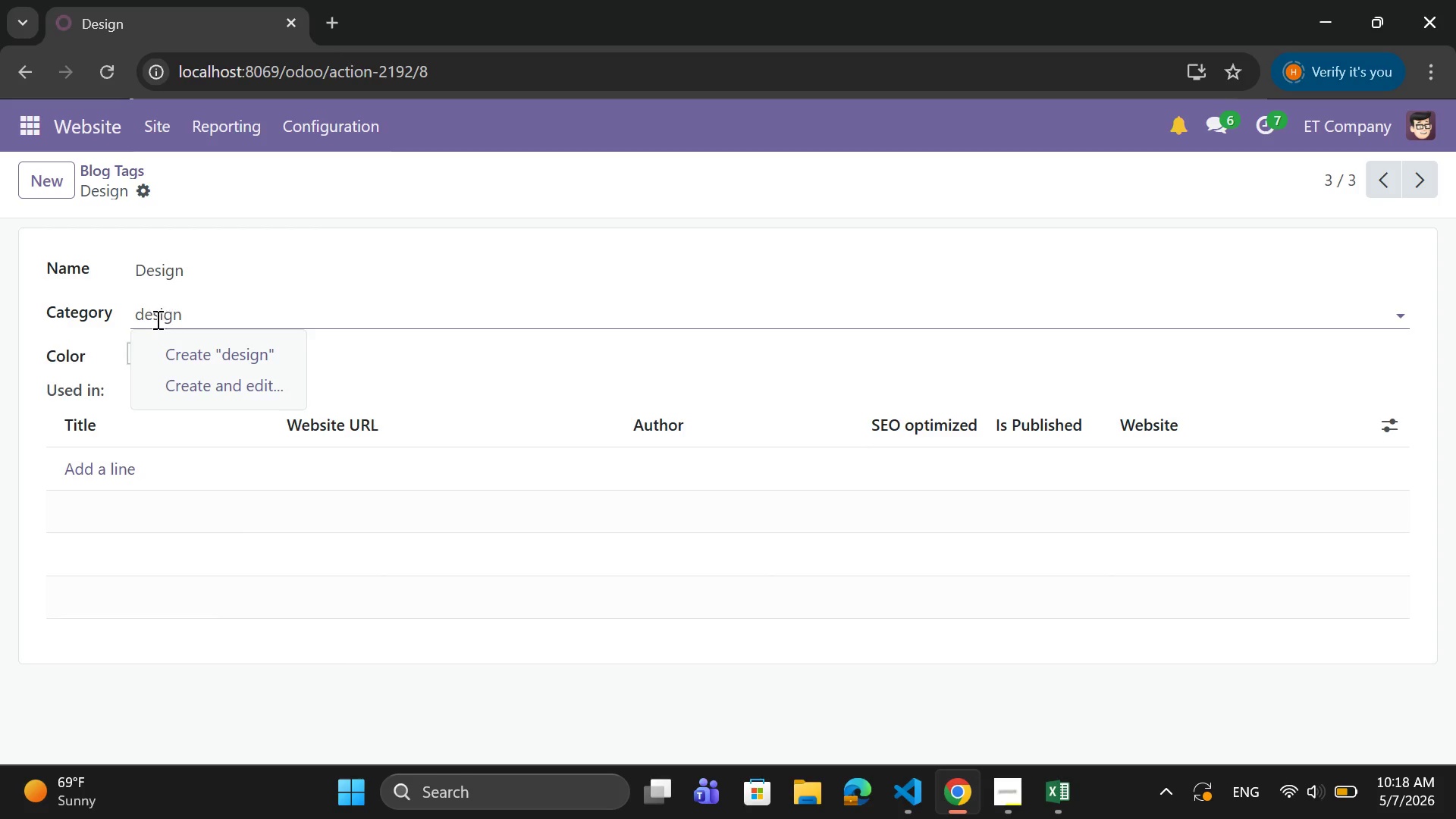 
left_click([146, 316])
 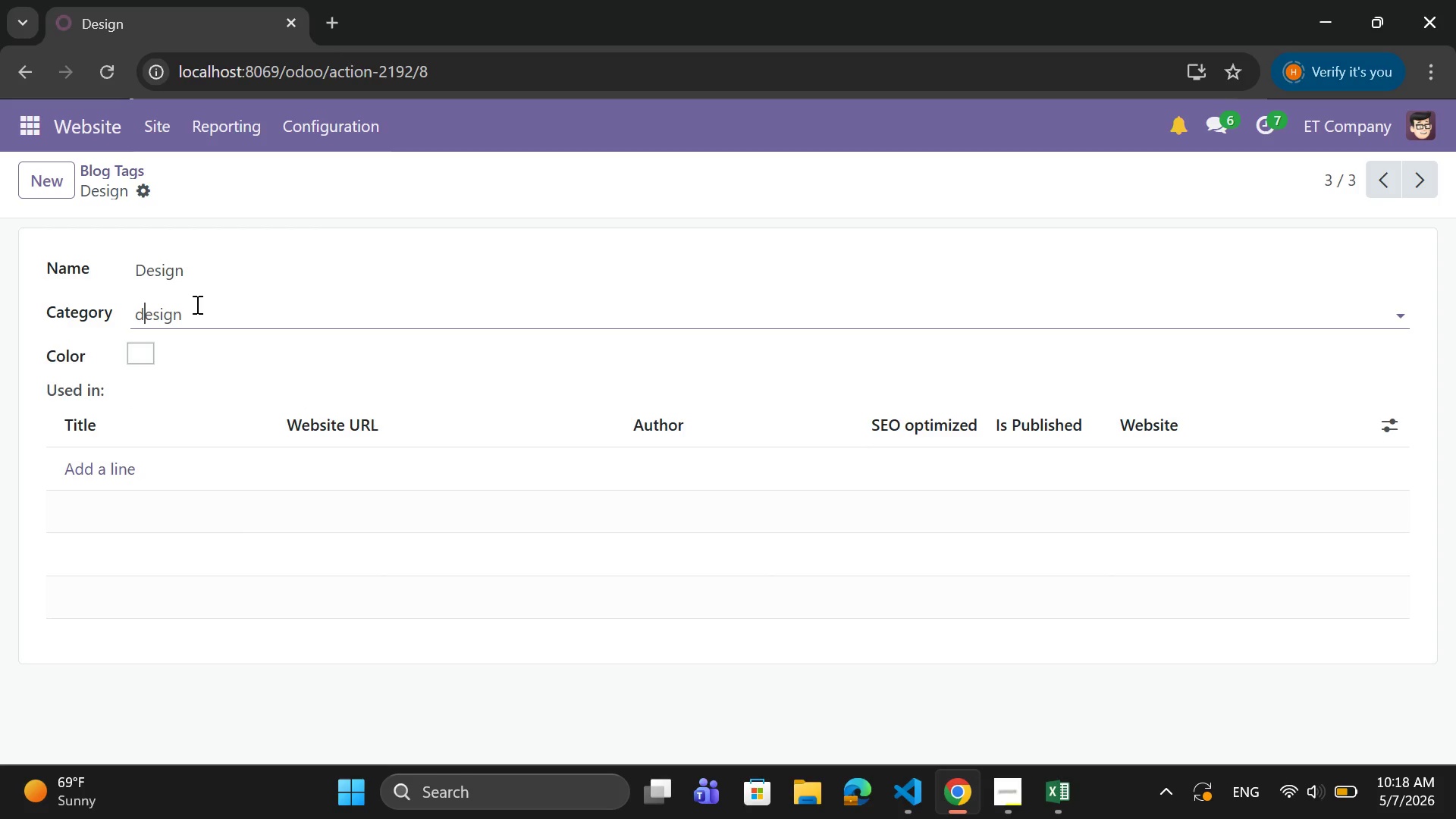 
key(Backspace)
 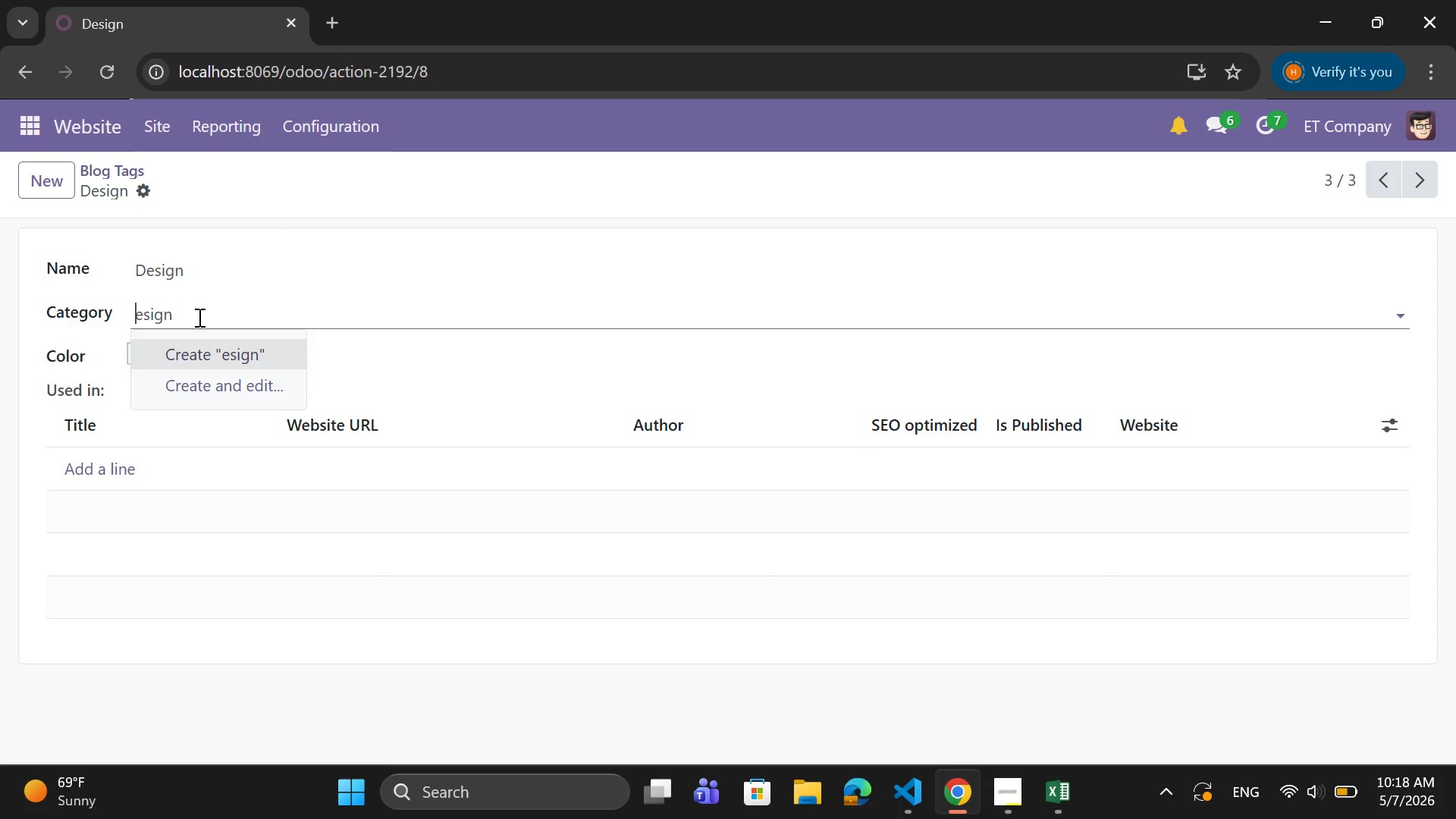 
key(CapsLock)
 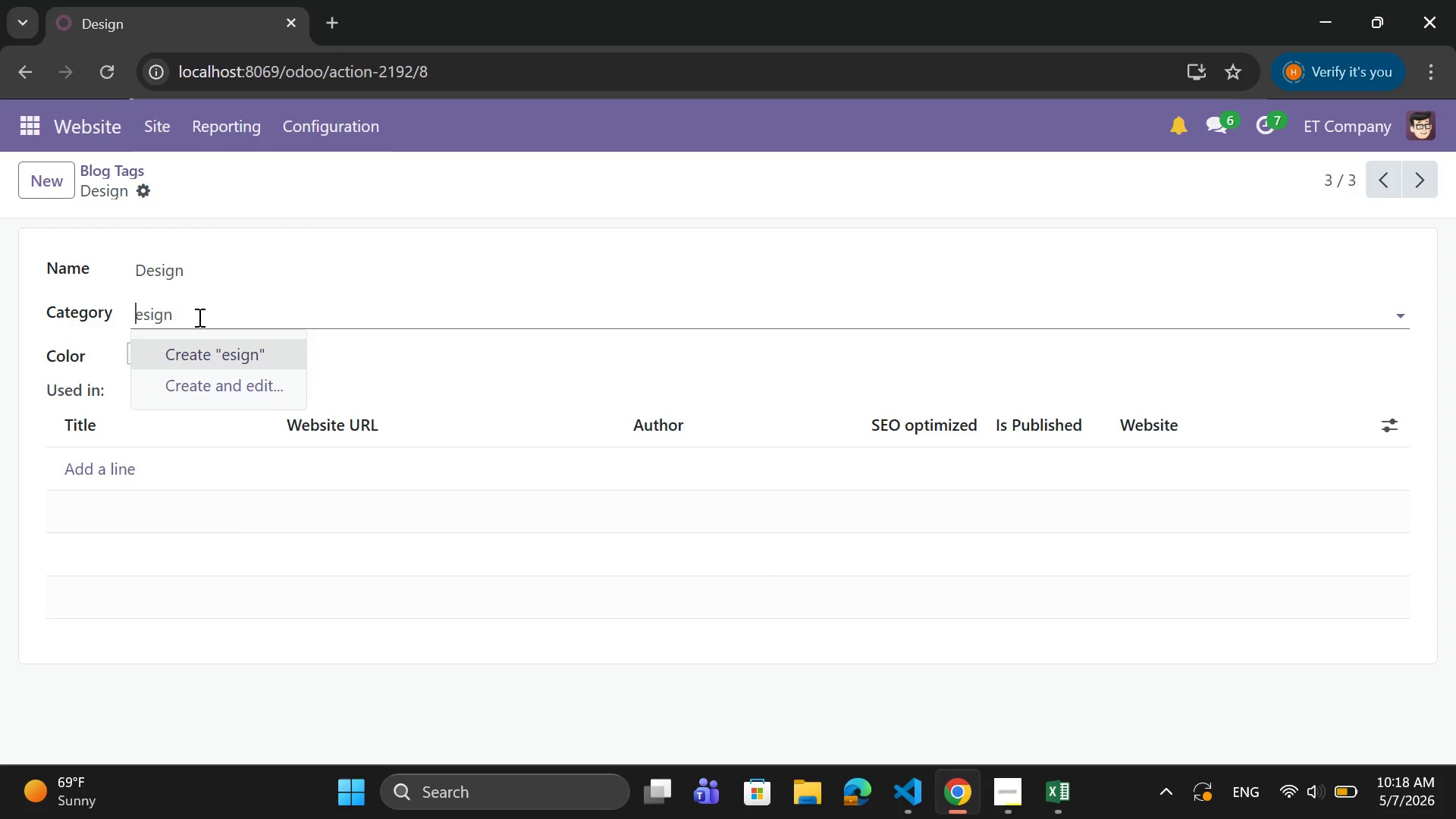 
key(D)
 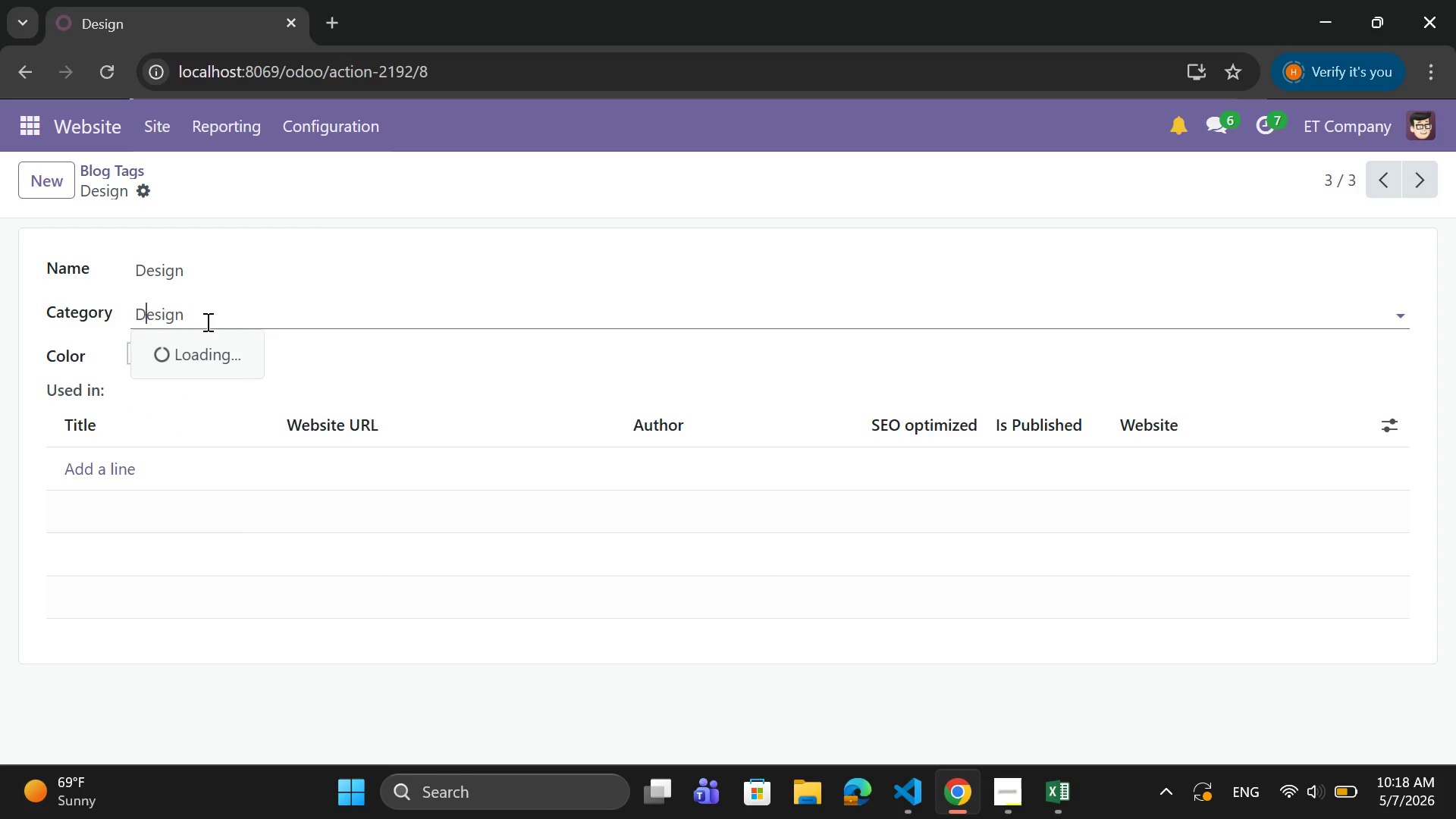 
key(CapsLock)
 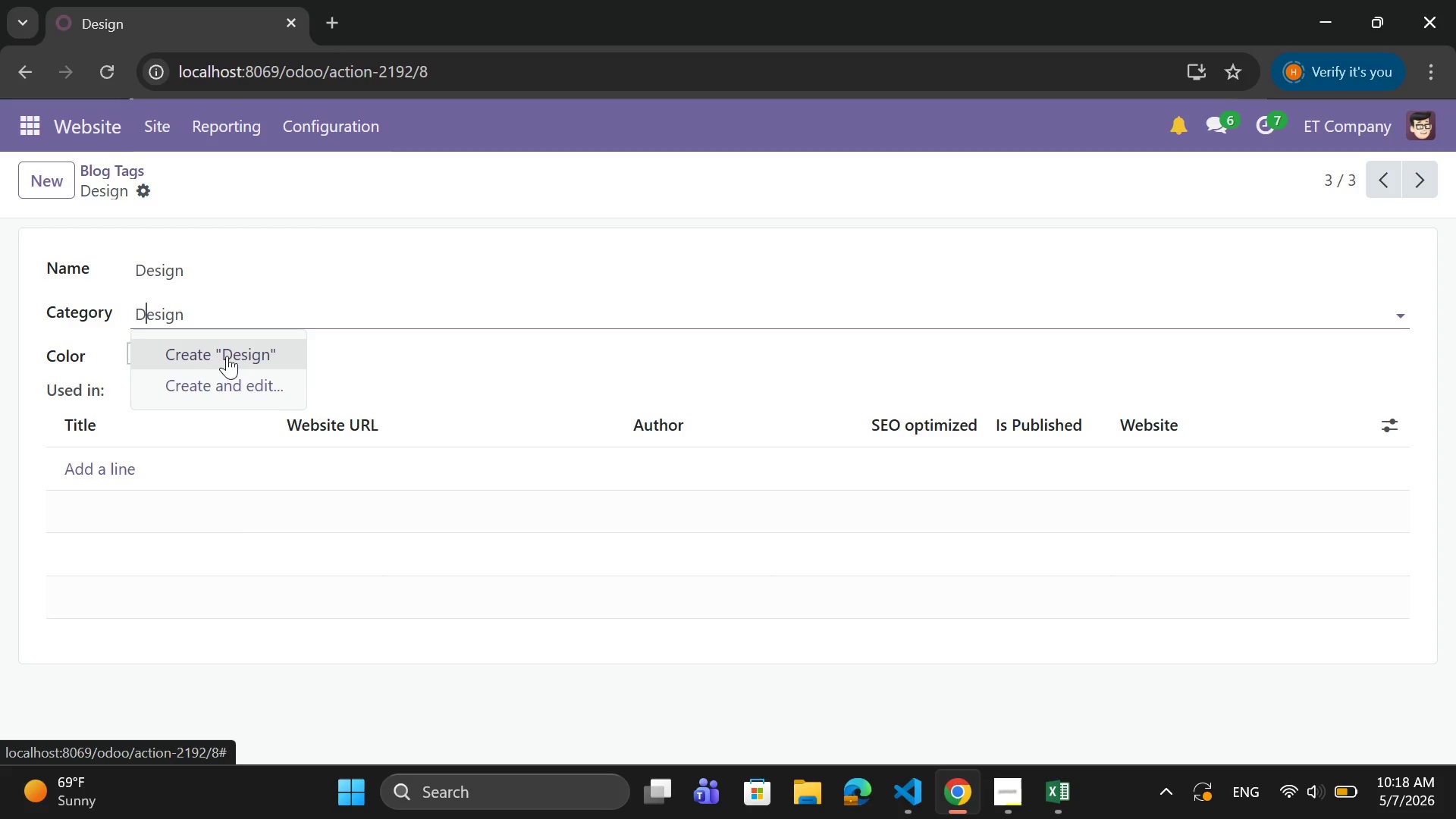 
left_click([227, 356])
 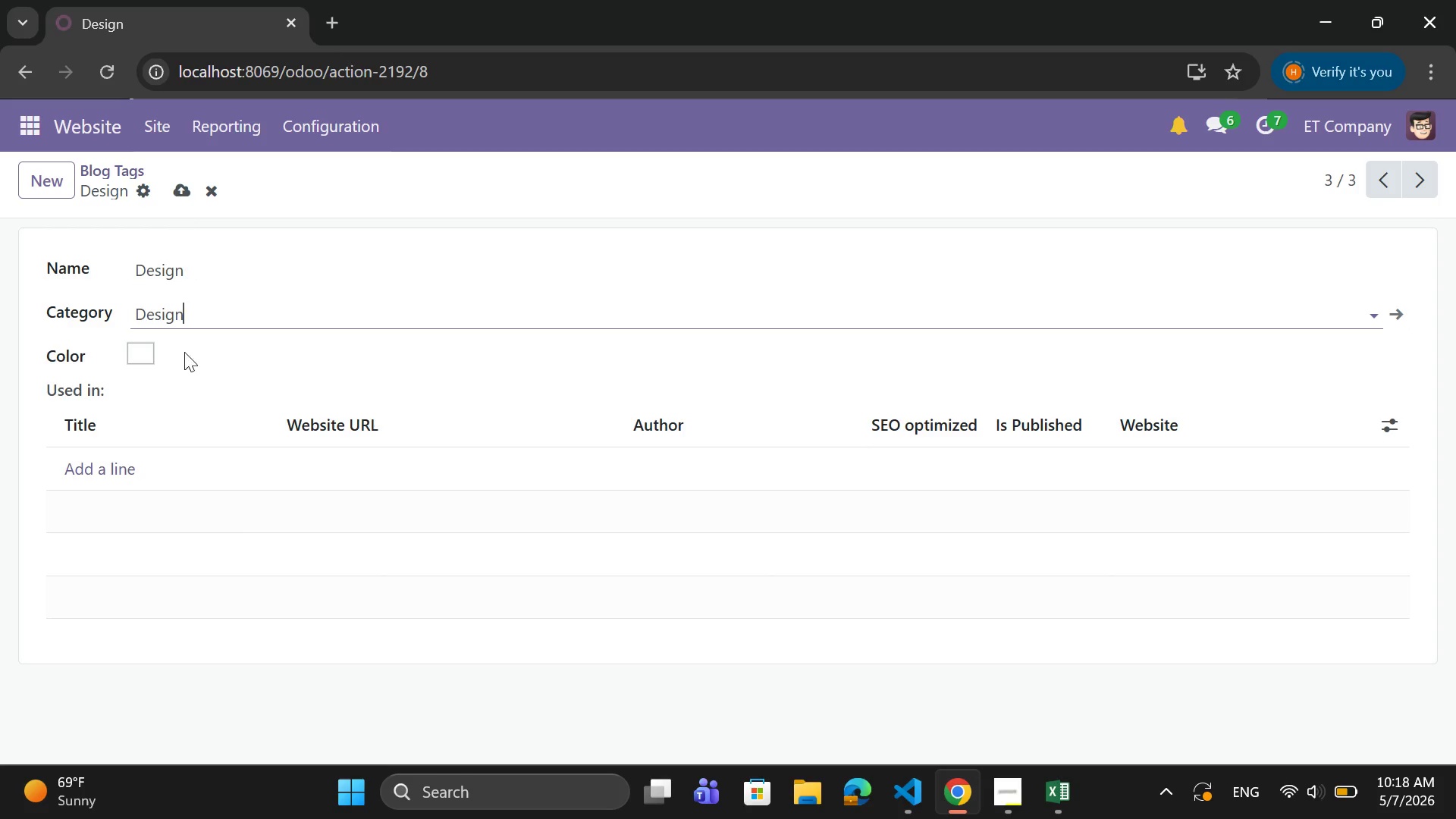 
left_click([133, 462])
 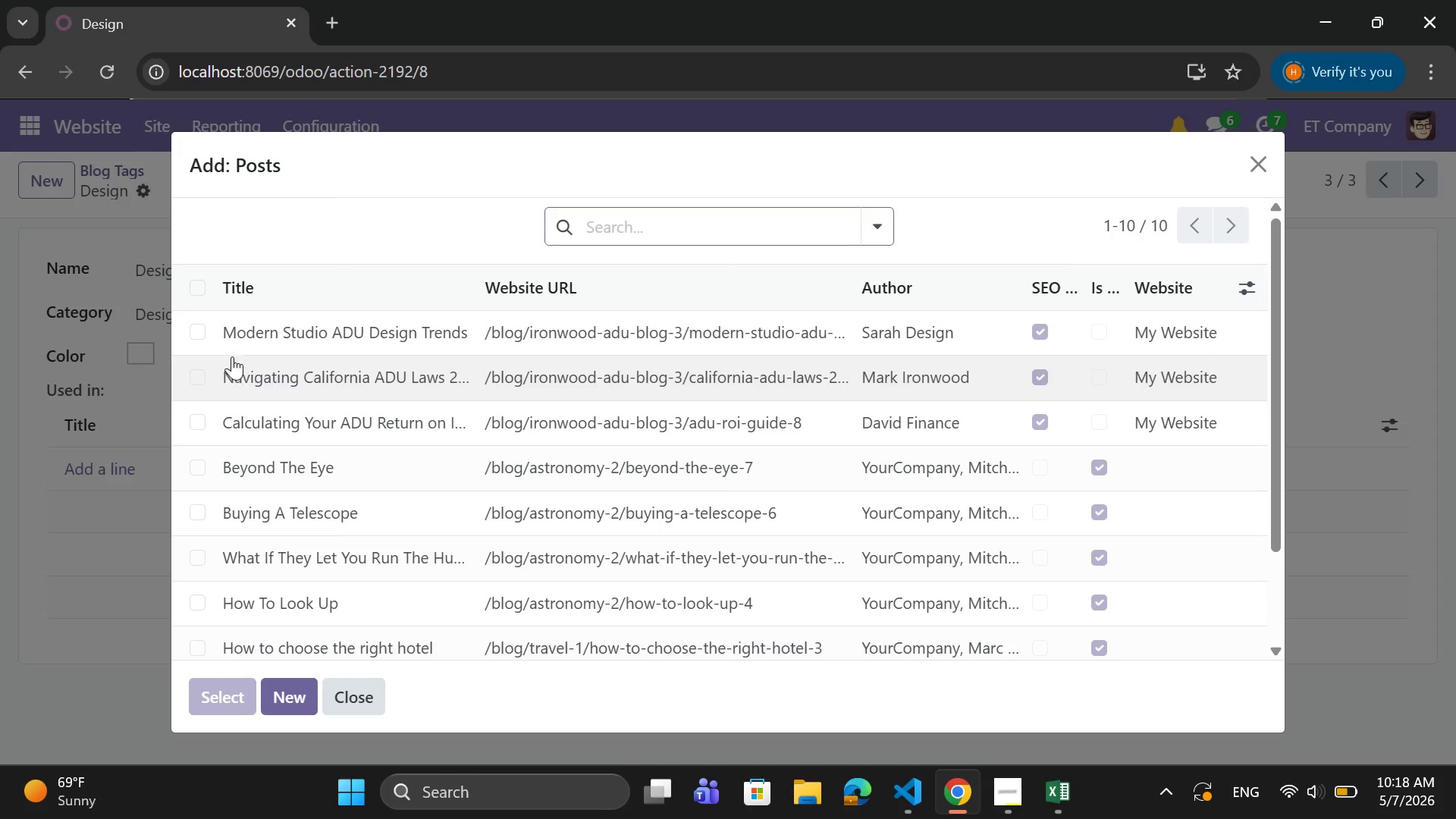 
left_click([209, 333])
 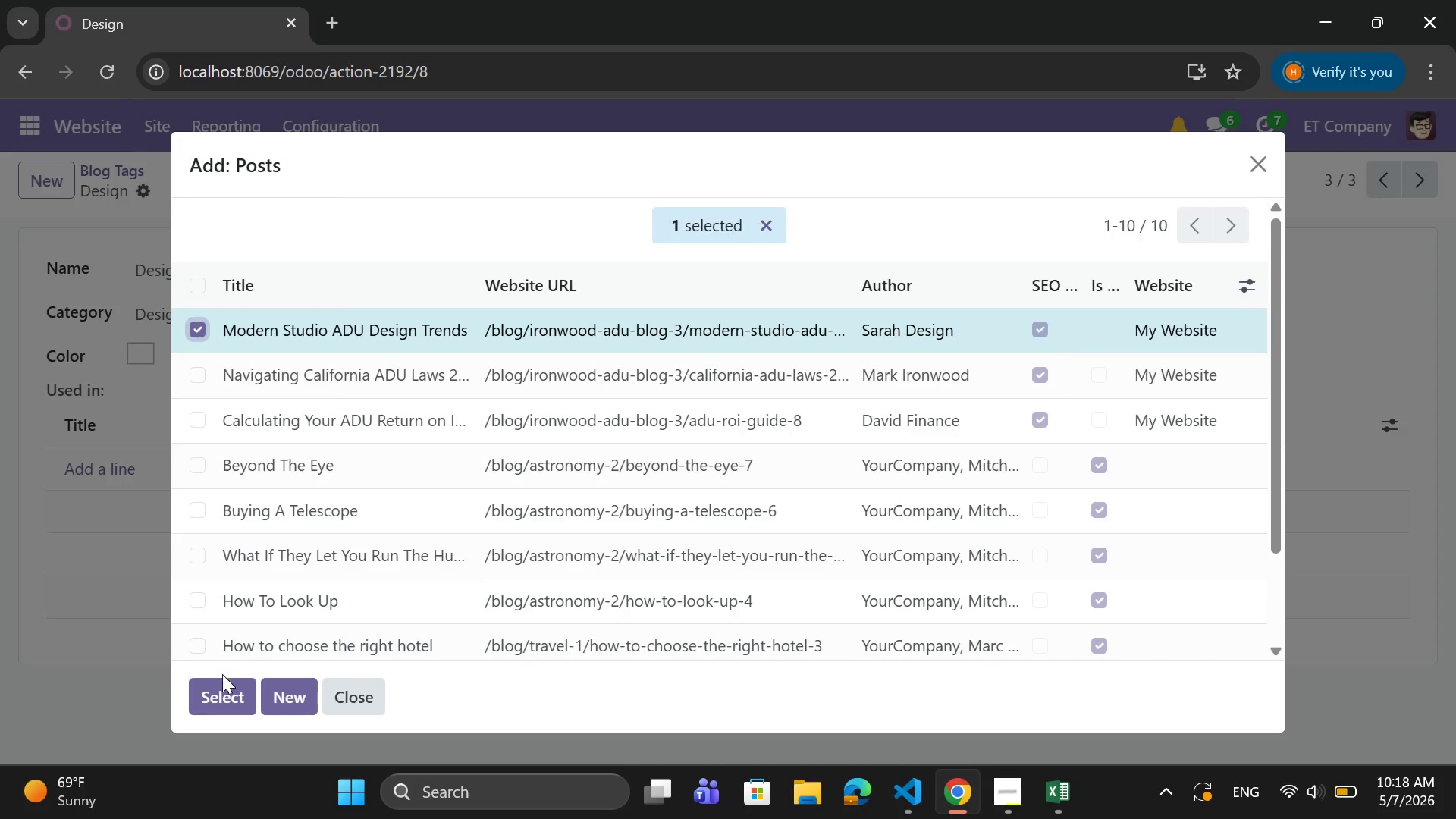 
left_click([218, 694])
 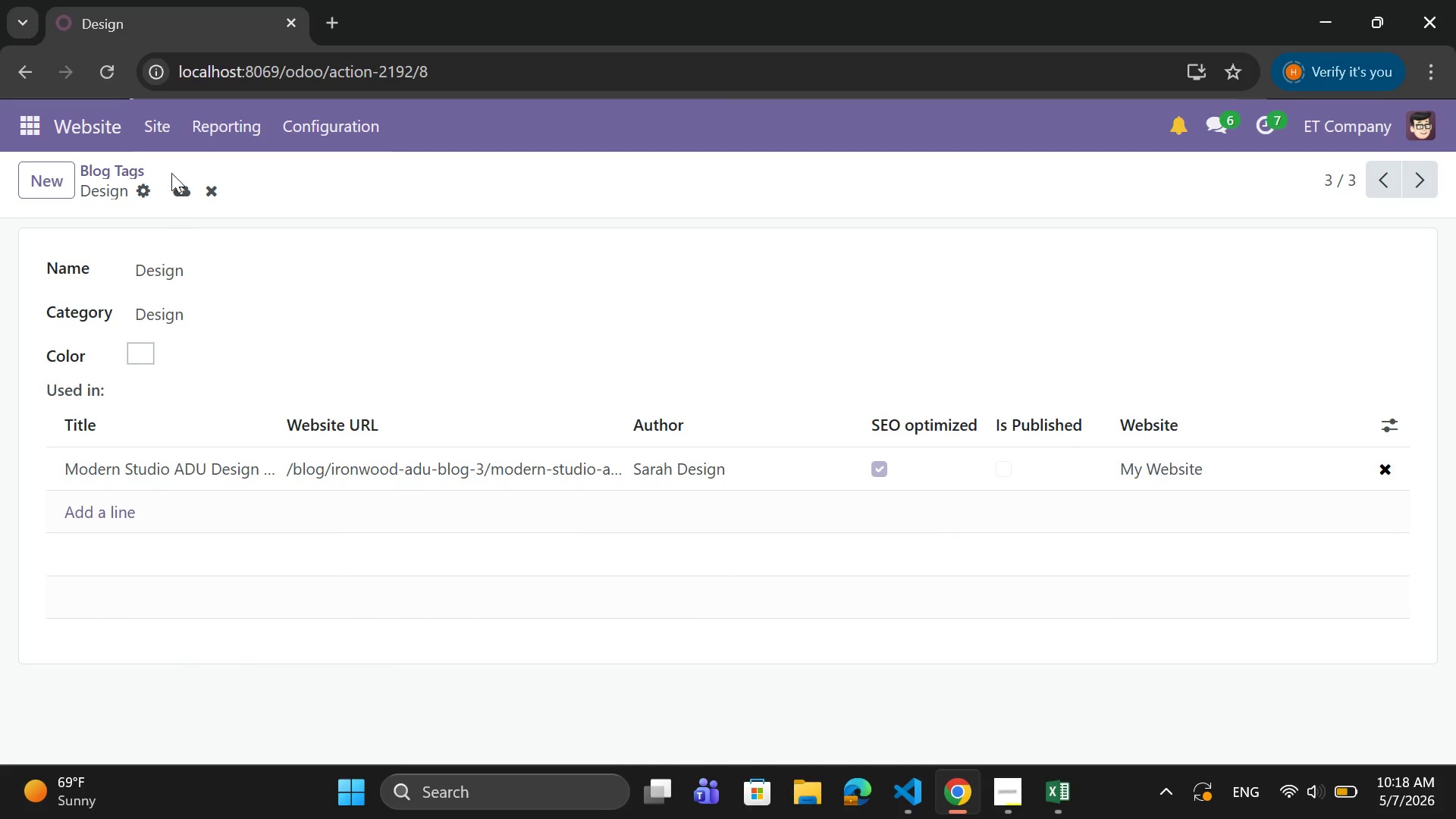 
left_click([182, 192])
 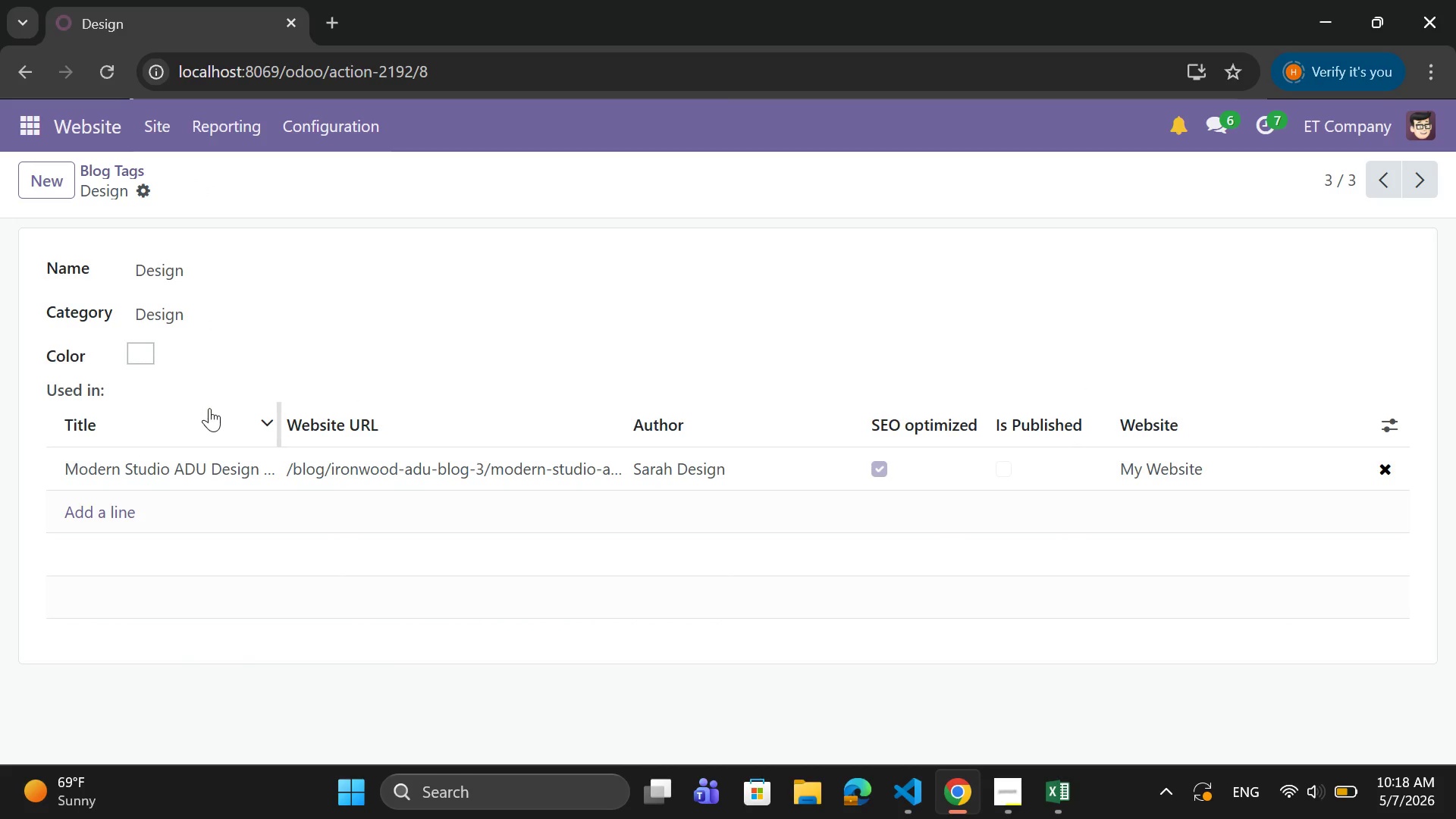 
mouse_move([181, 425])
 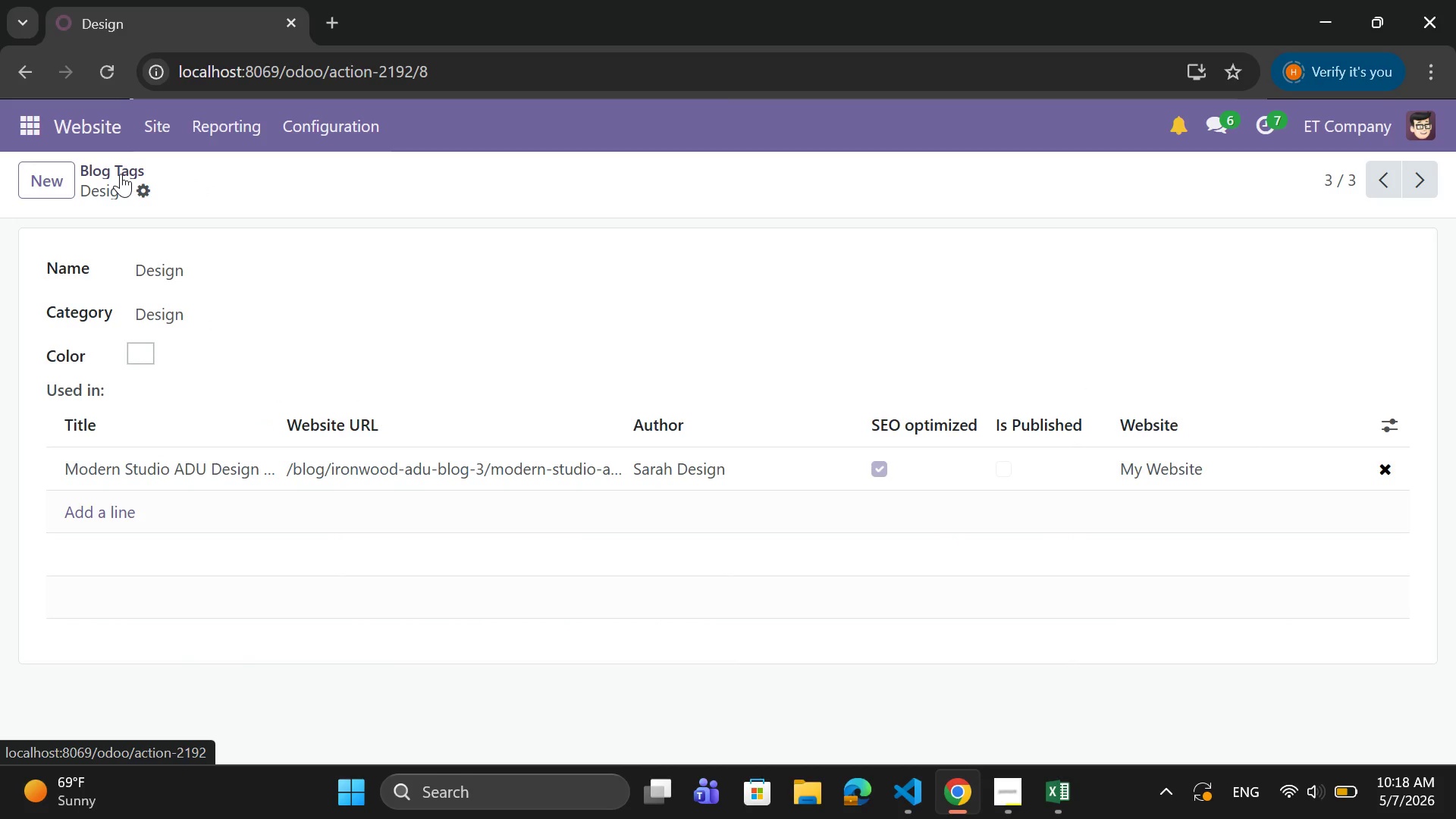 
left_click([152, 132])
 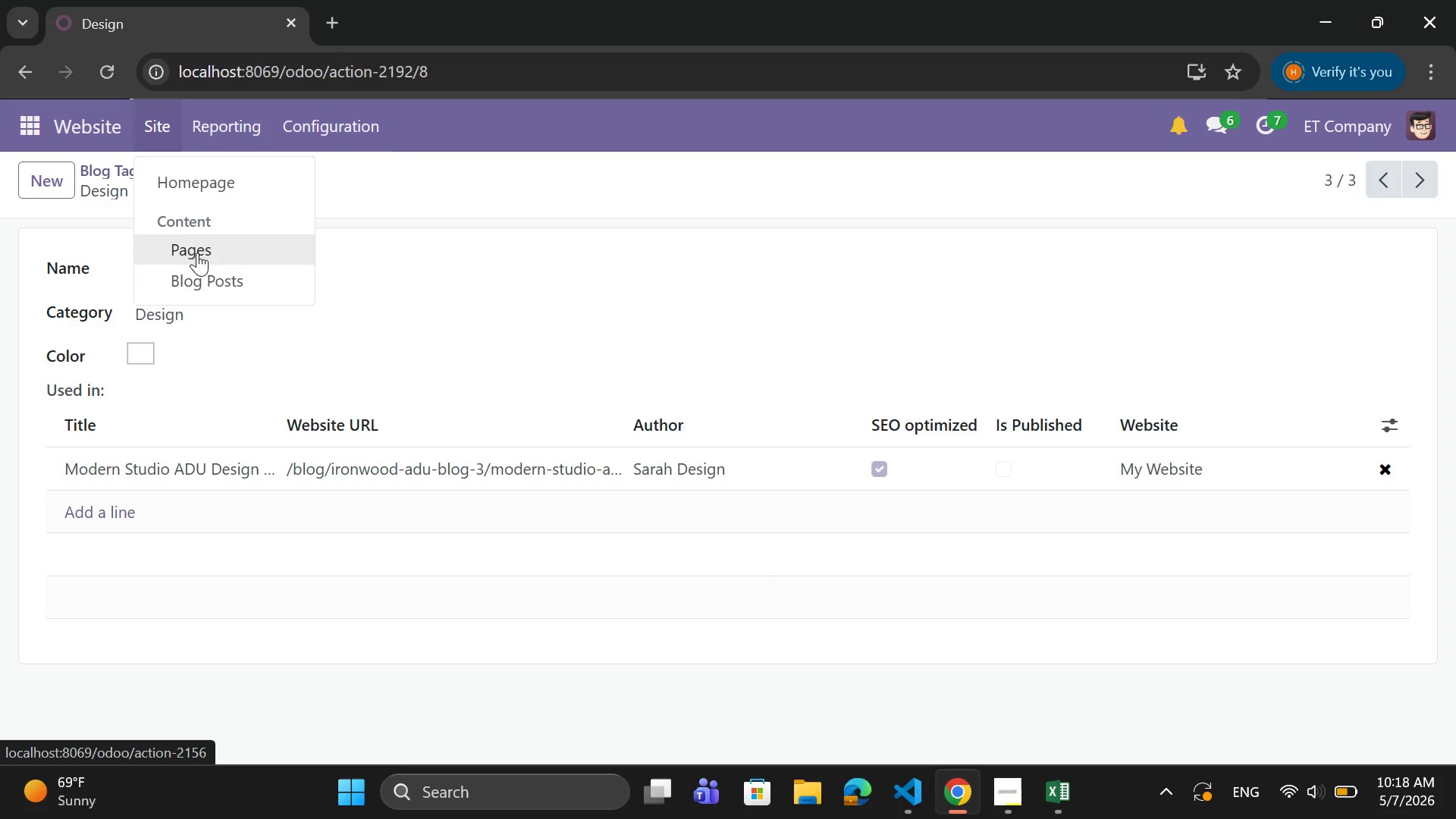 
left_click([197, 278])
 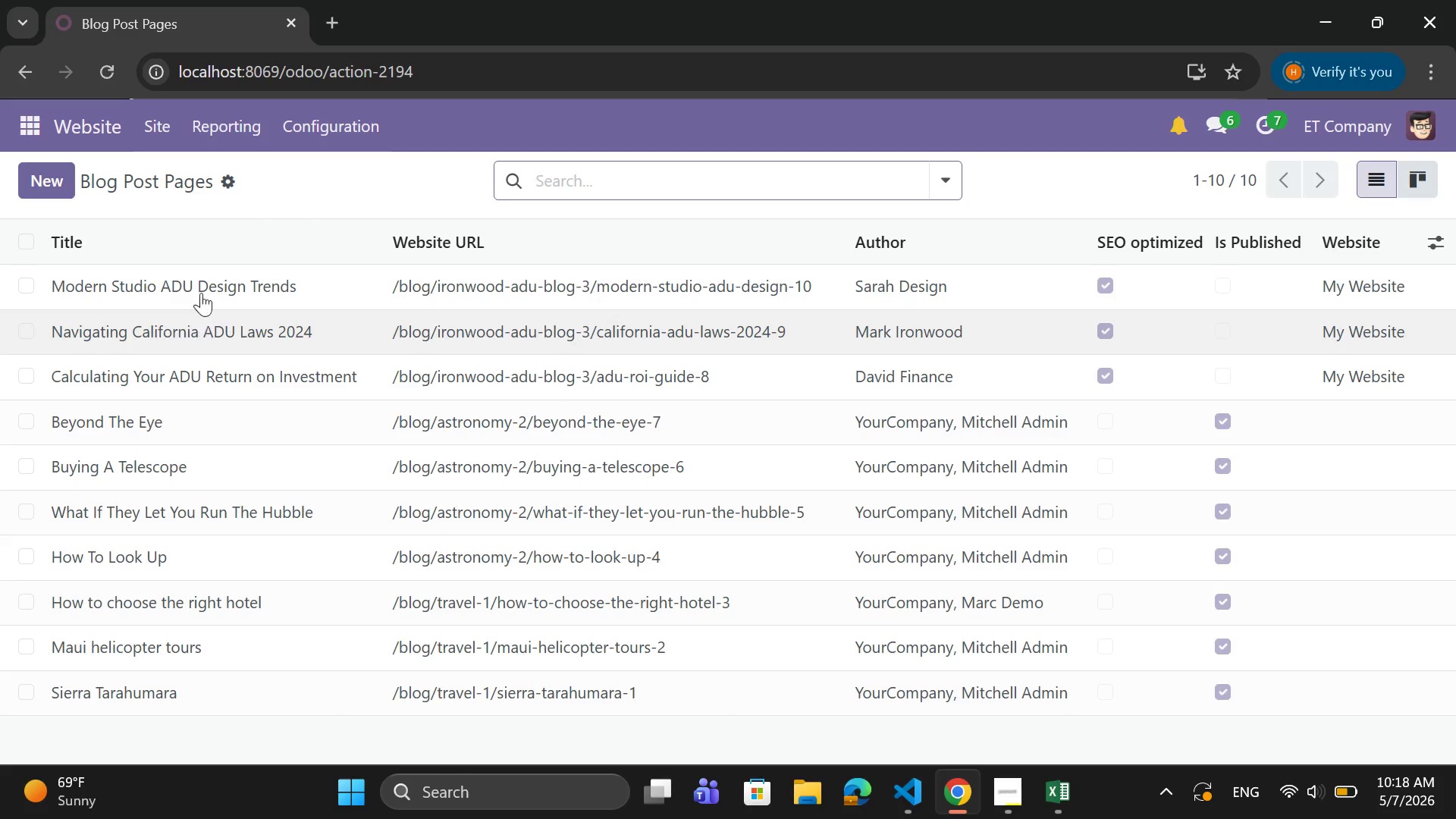 
left_click([199, 376])
 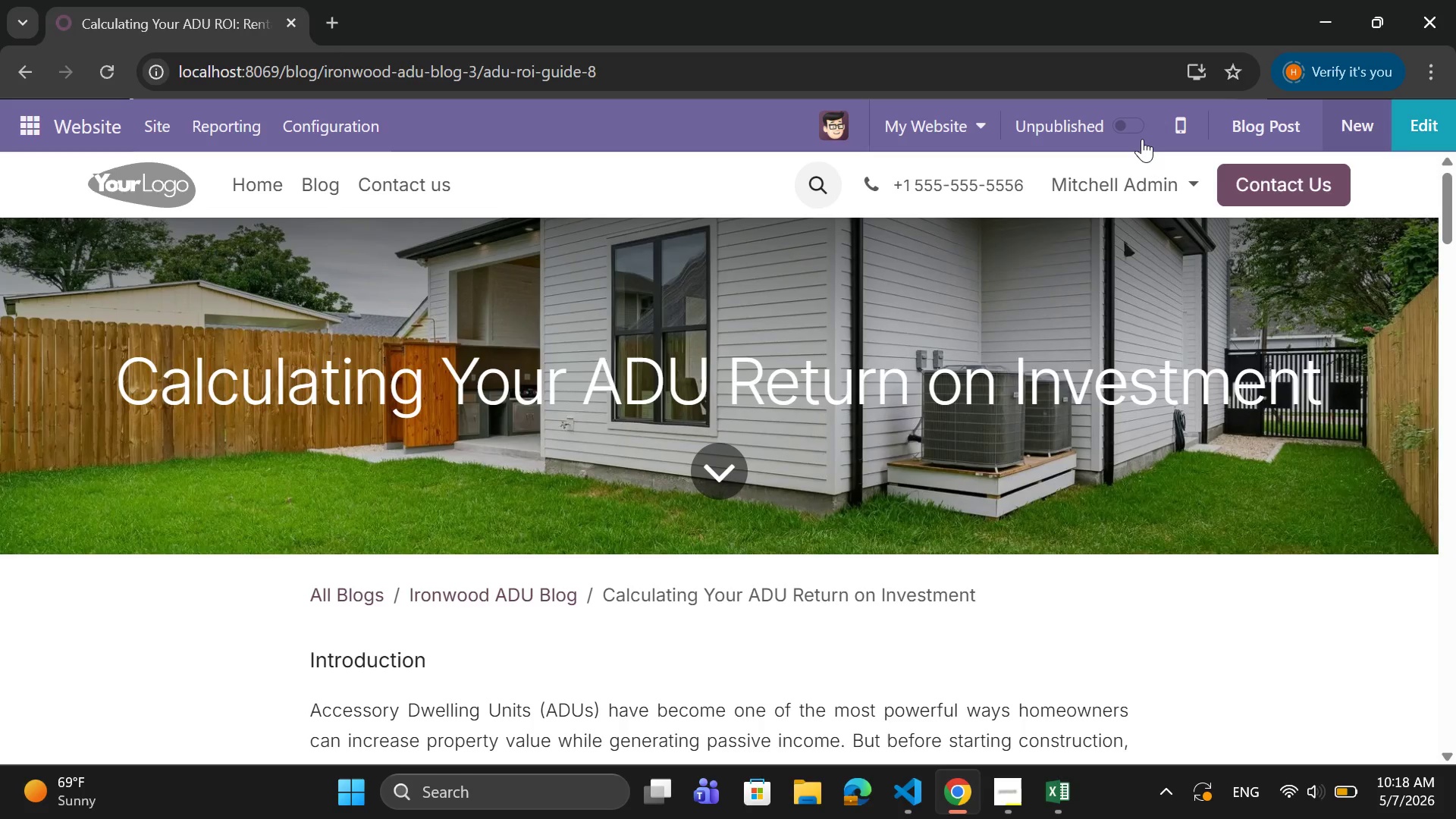 
left_click([1140, 125])
 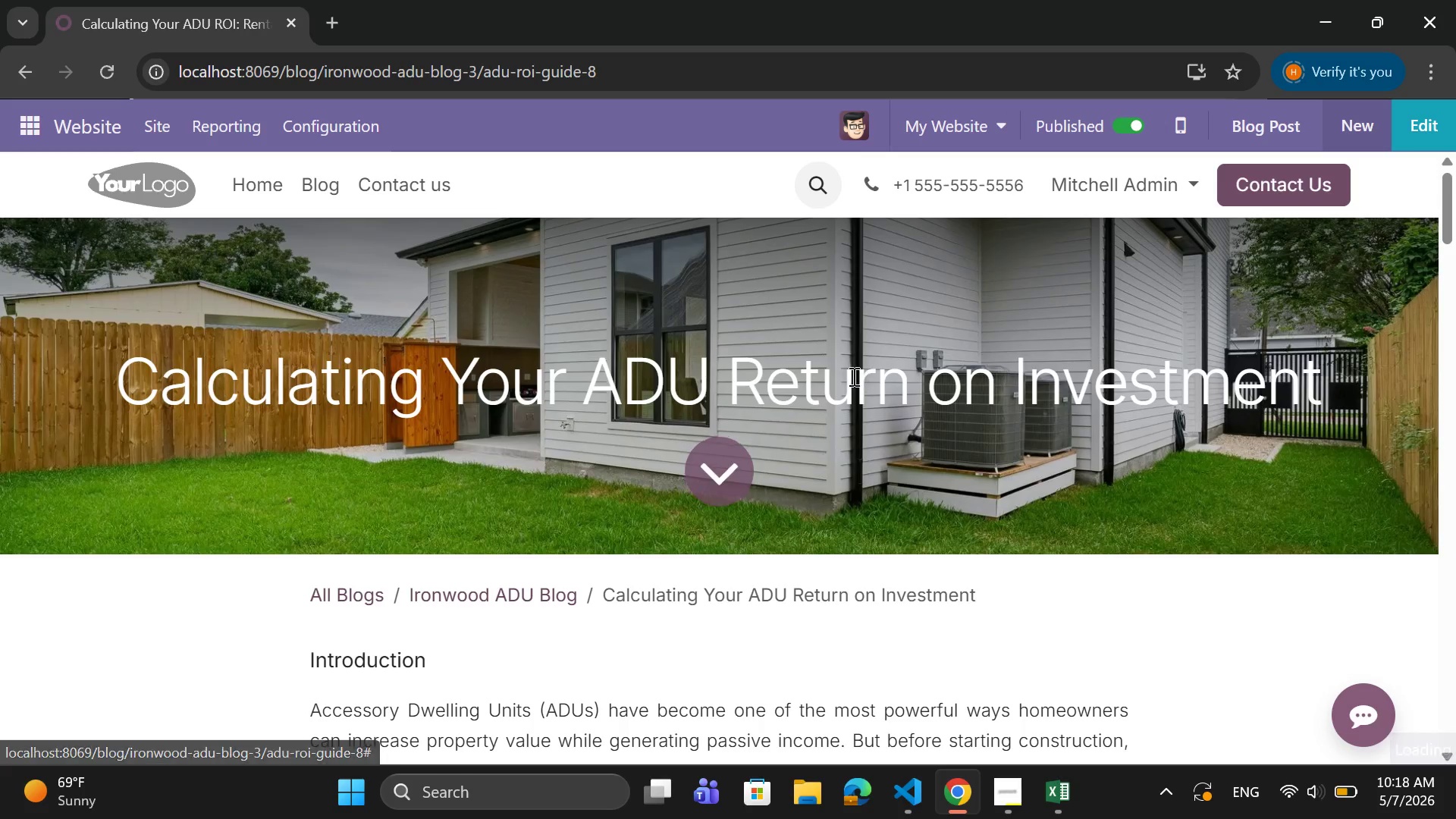 
scroll: coordinate [843, 364], scroll_direction: down, amount: 37.0
 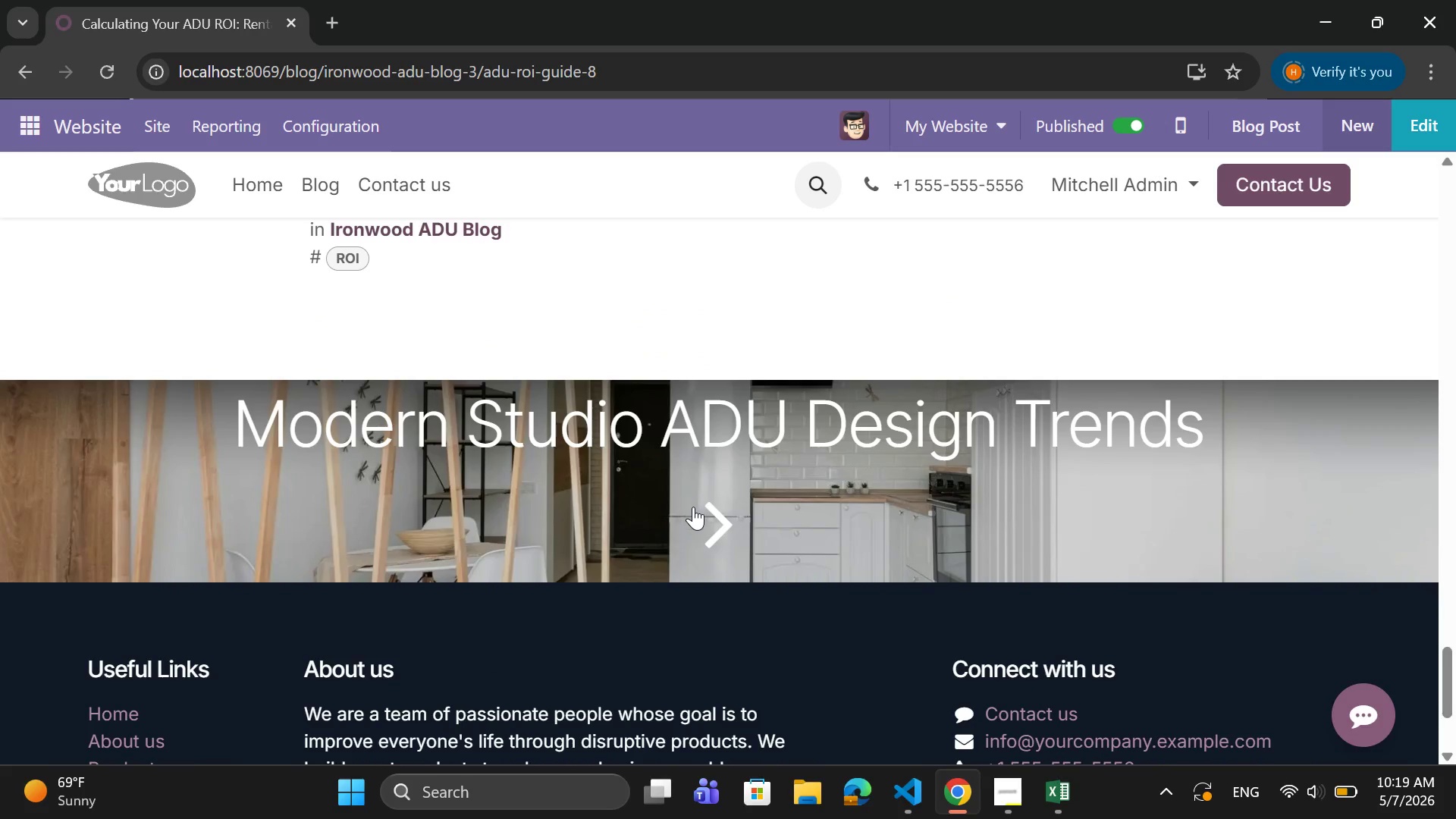 
left_click([704, 514])
 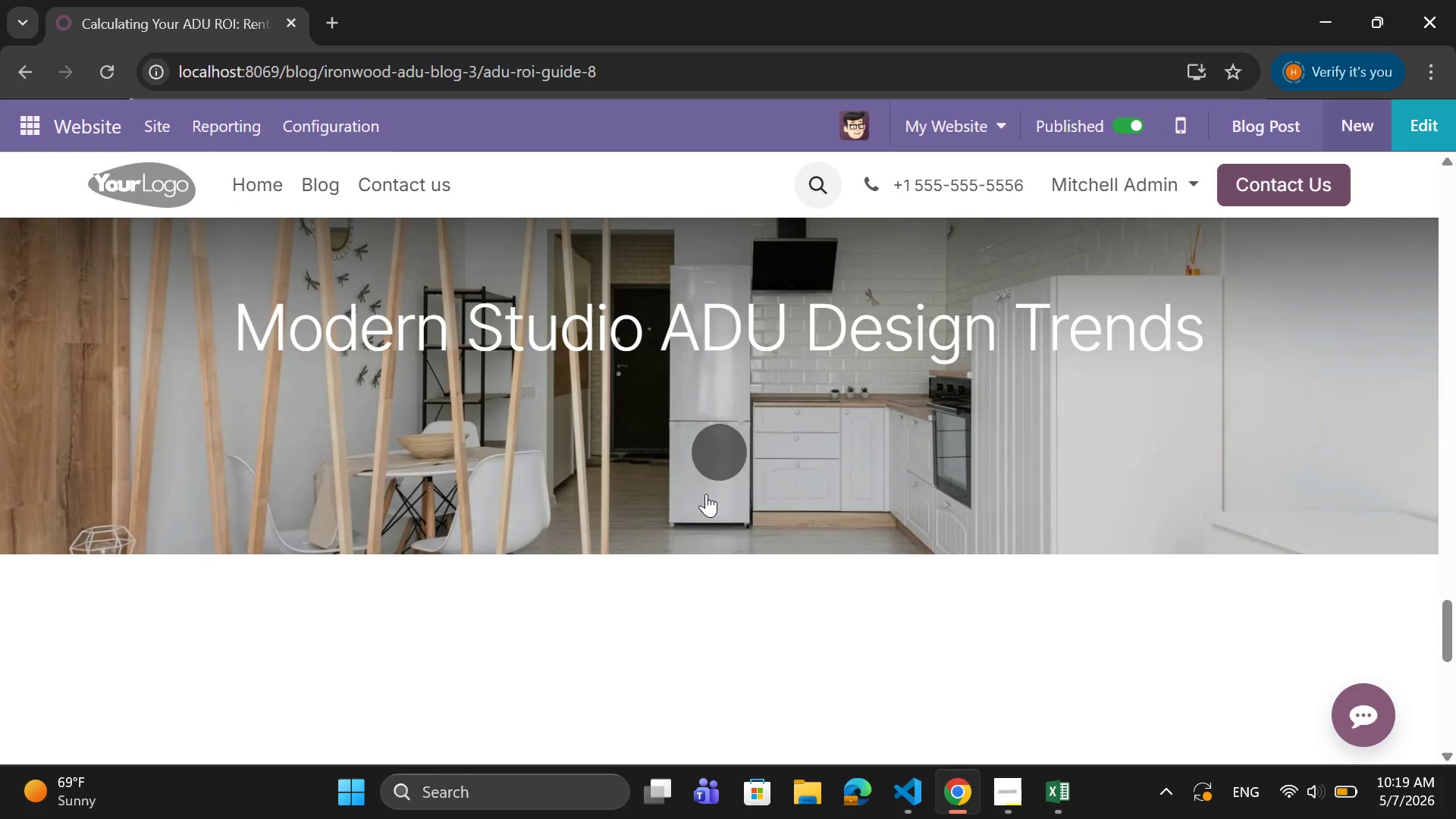 
scroll: coordinate [735, 388], scroll_direction: down, amount: 23.0
 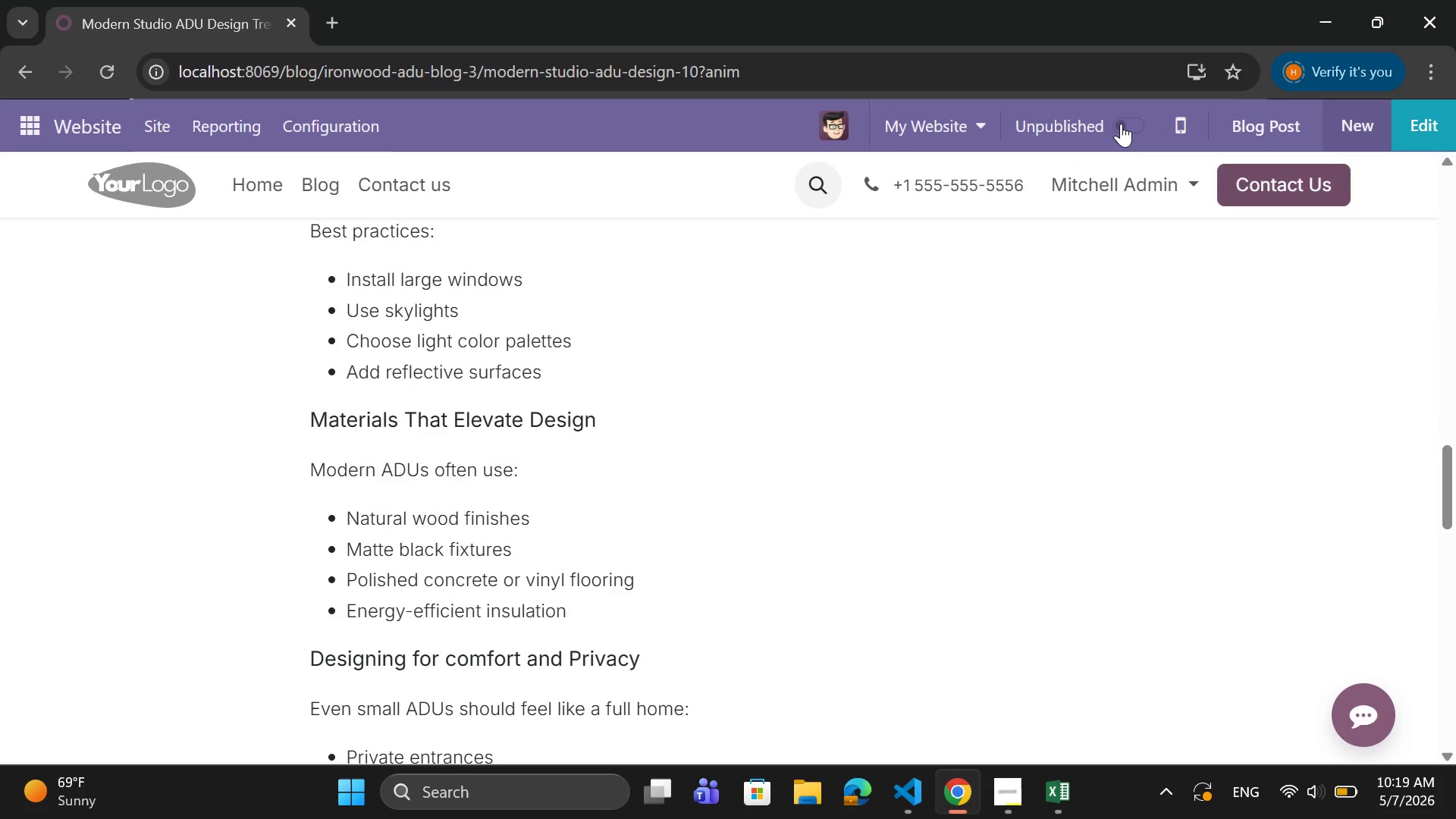 
left_click([1121, 124])
 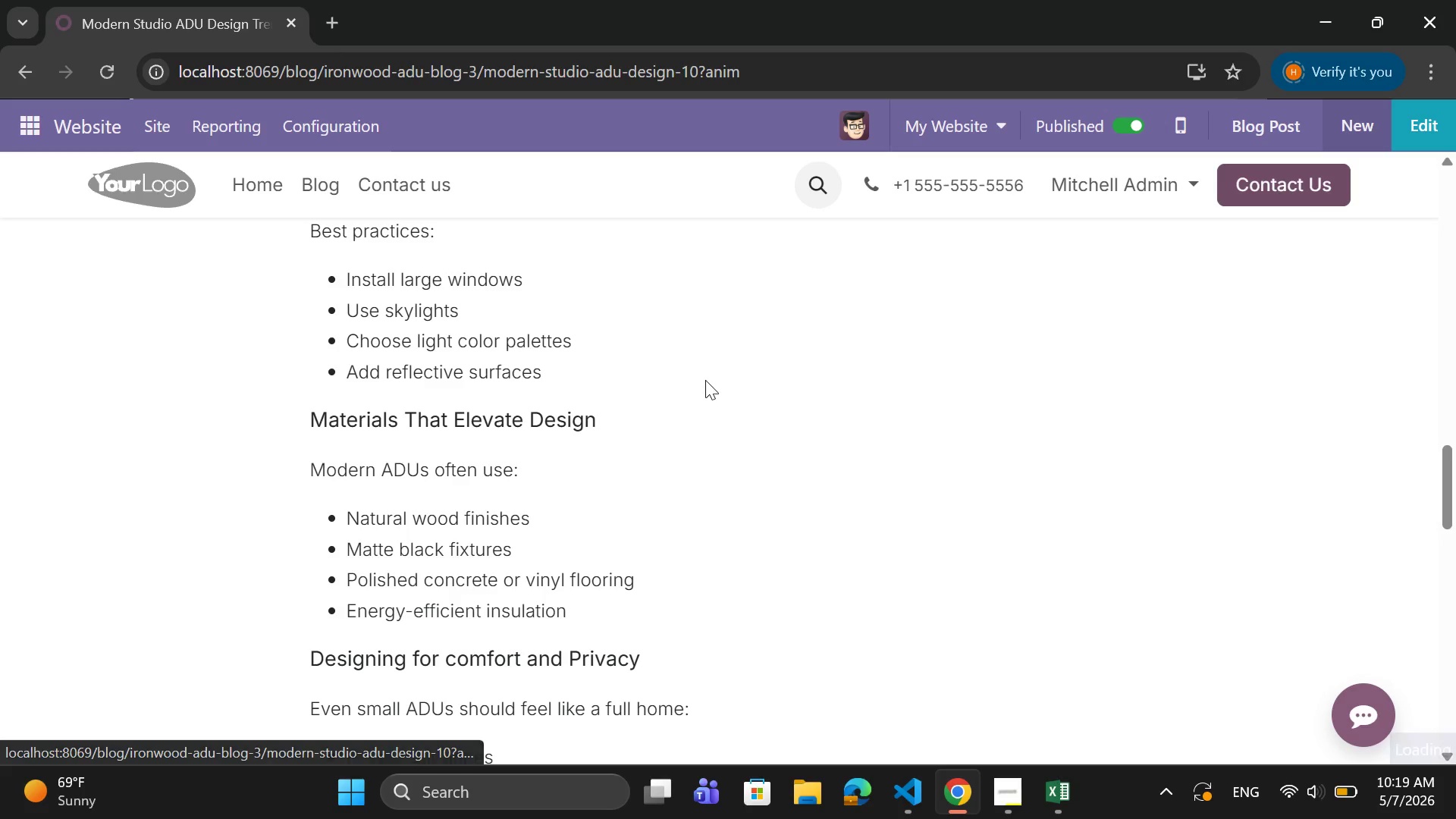 
scroll: coordinate [702, 379], scroll_direction: down, amount: 12.0
 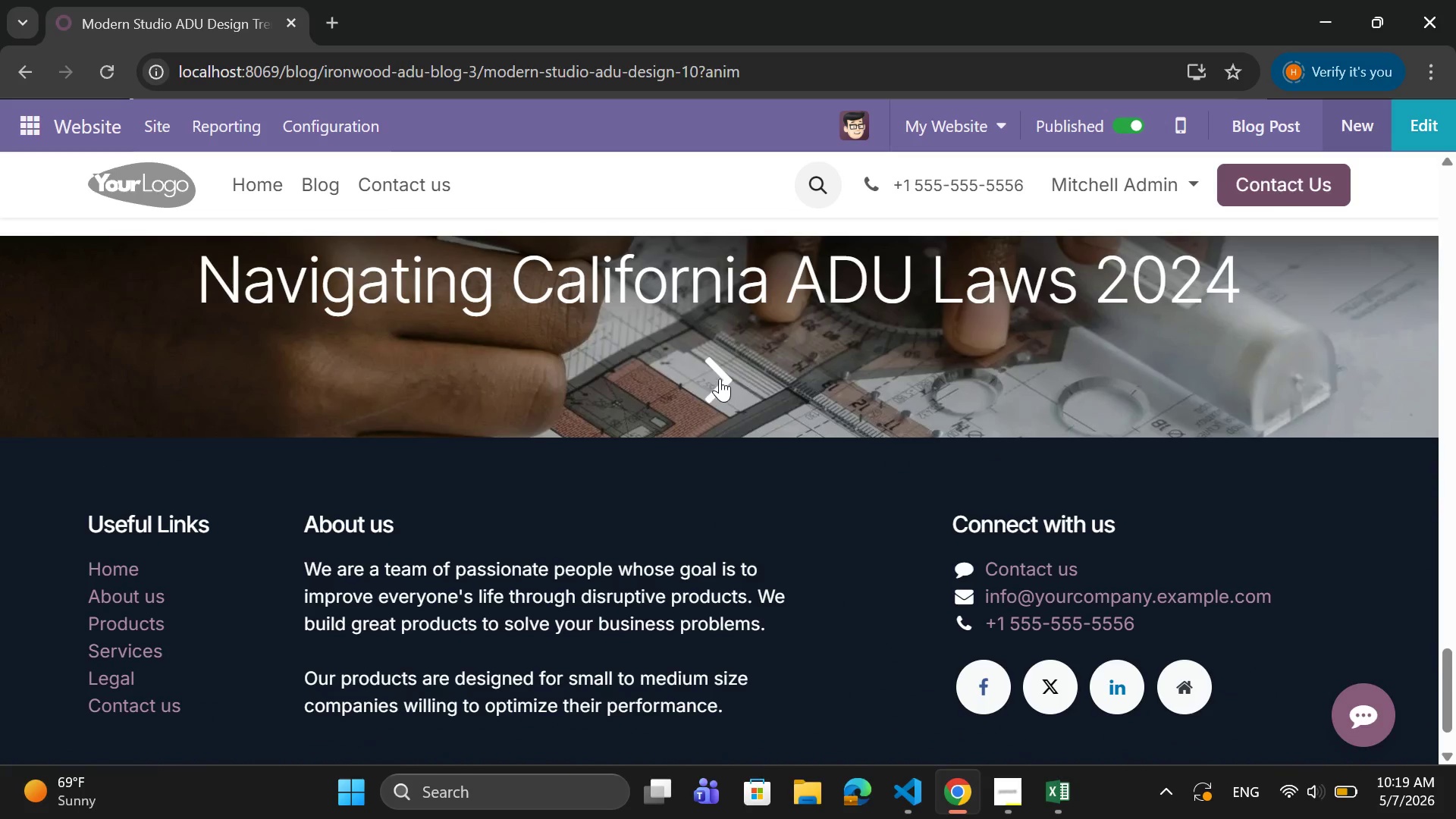 
left_click([720, 378])
 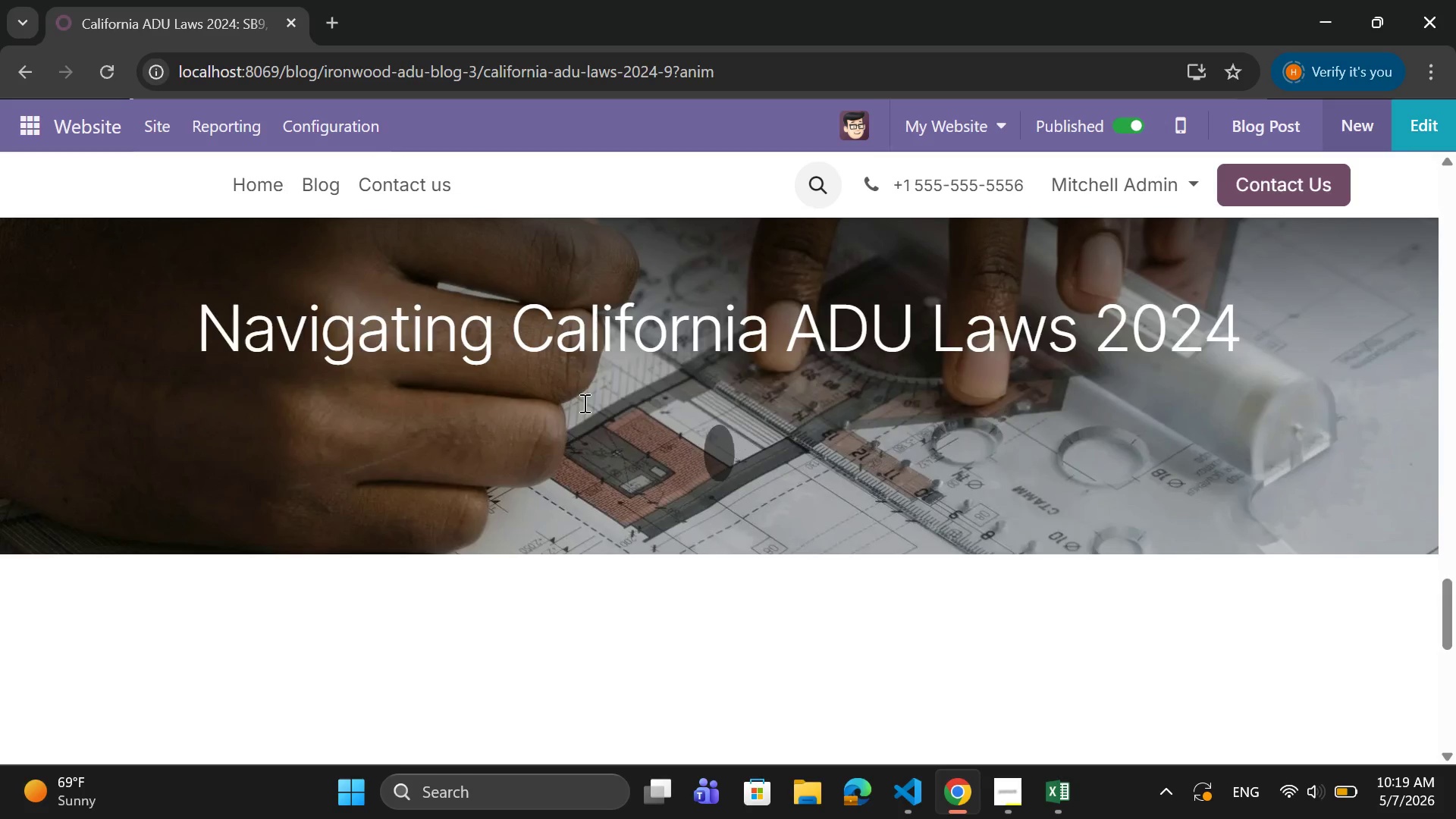 
scroll: coordinate [583, 399], scroll_direction: down, amount: 34.0
 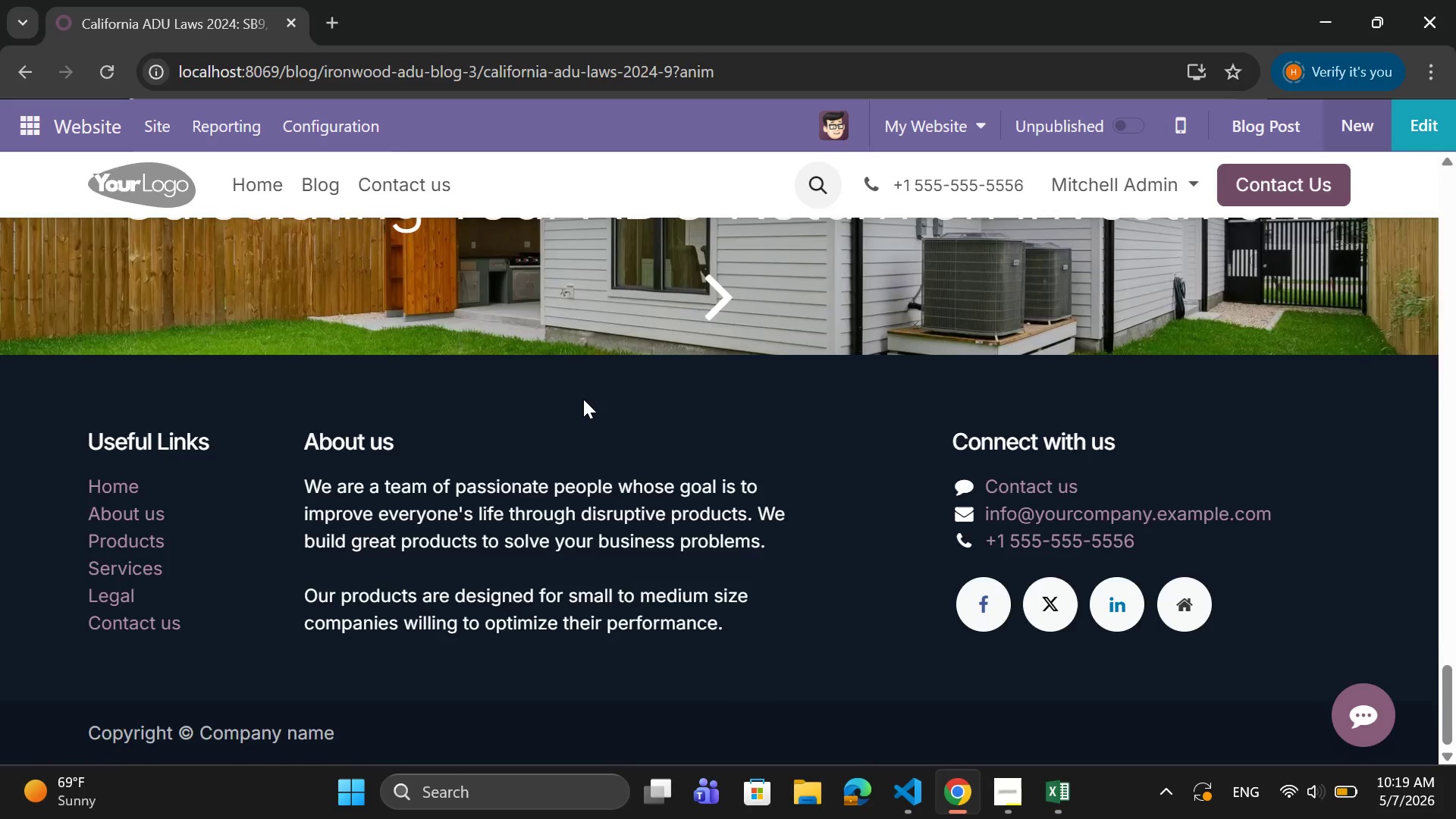 
scroll: coordinate [583, 399], scroll_direction: up, amount: 1.0
 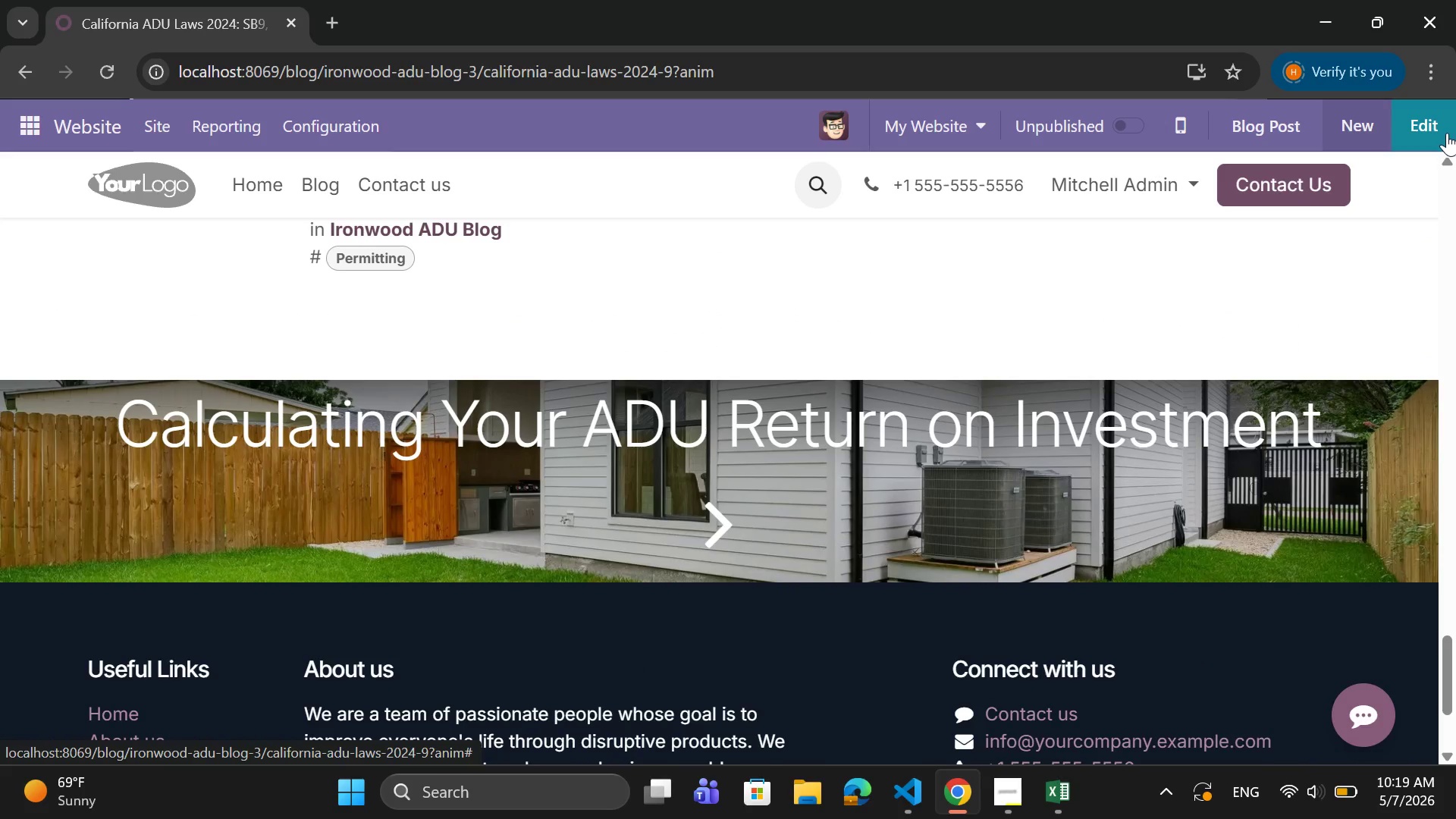 
left_click([1447, 133])
 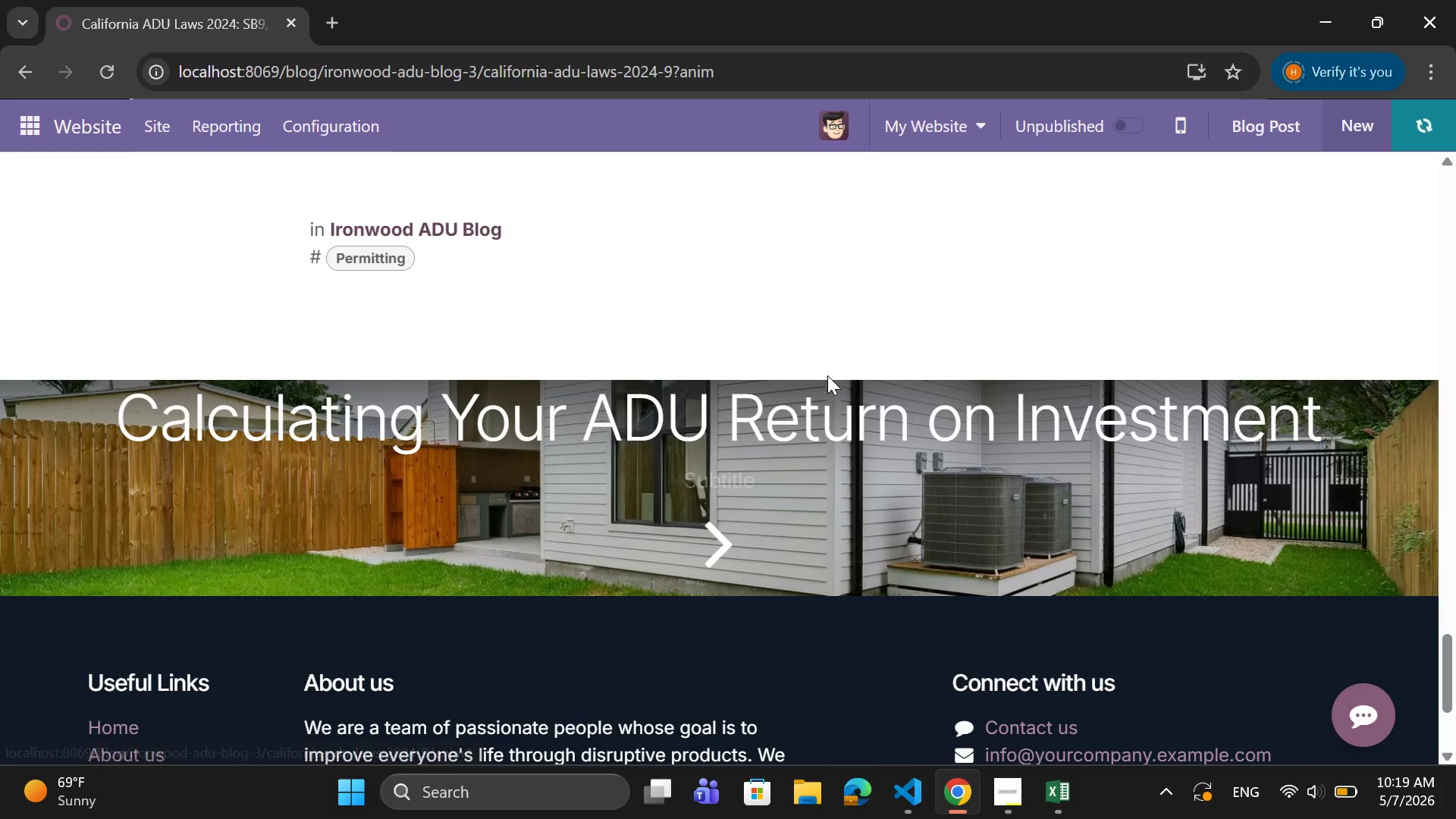 
scroll: coordinate [762, 373], scroll_direction: up, amount: 6.0
 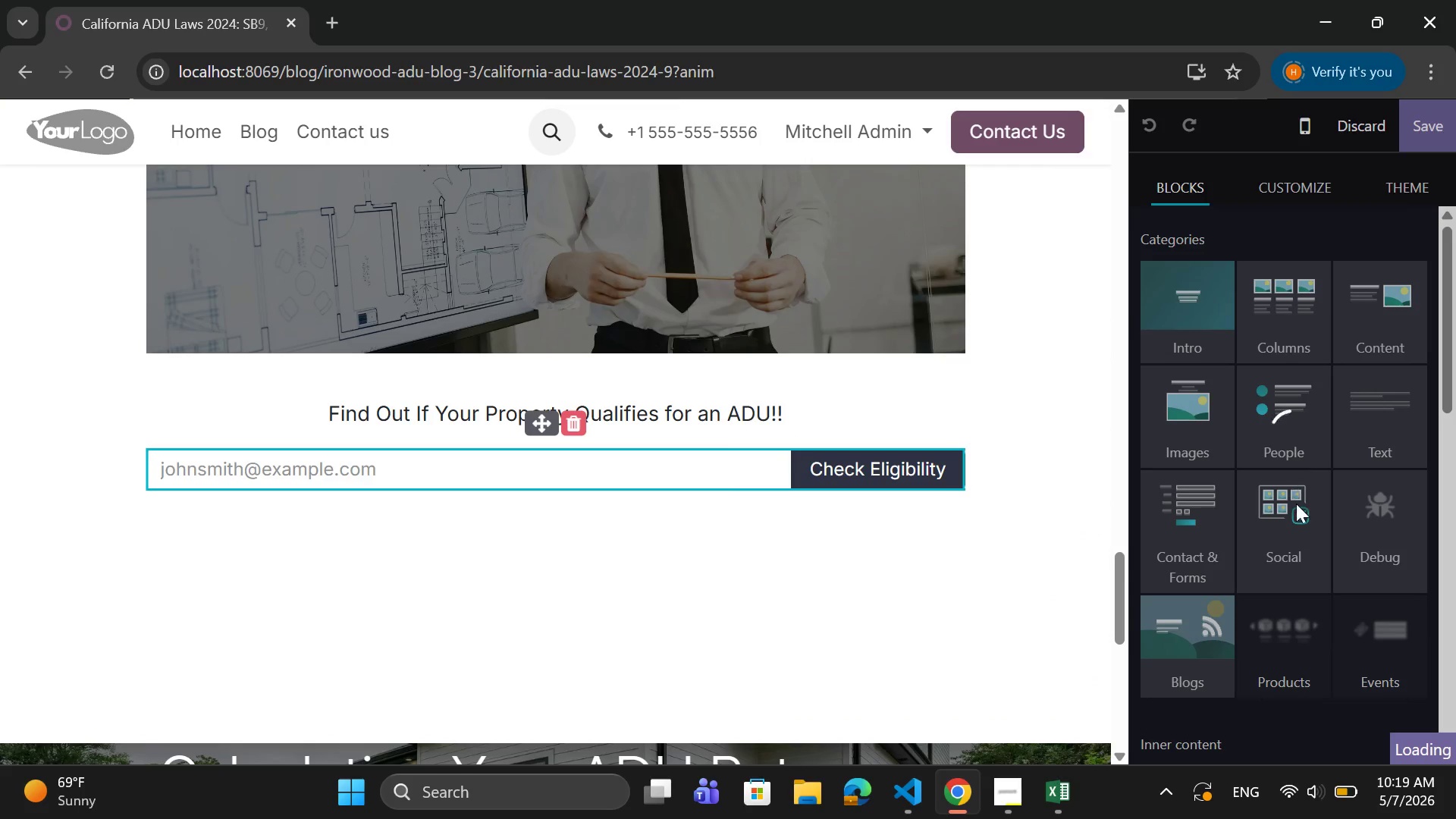 
scroll: coordinate [1272, 555], scroll_direction: down, amount: 2.0
 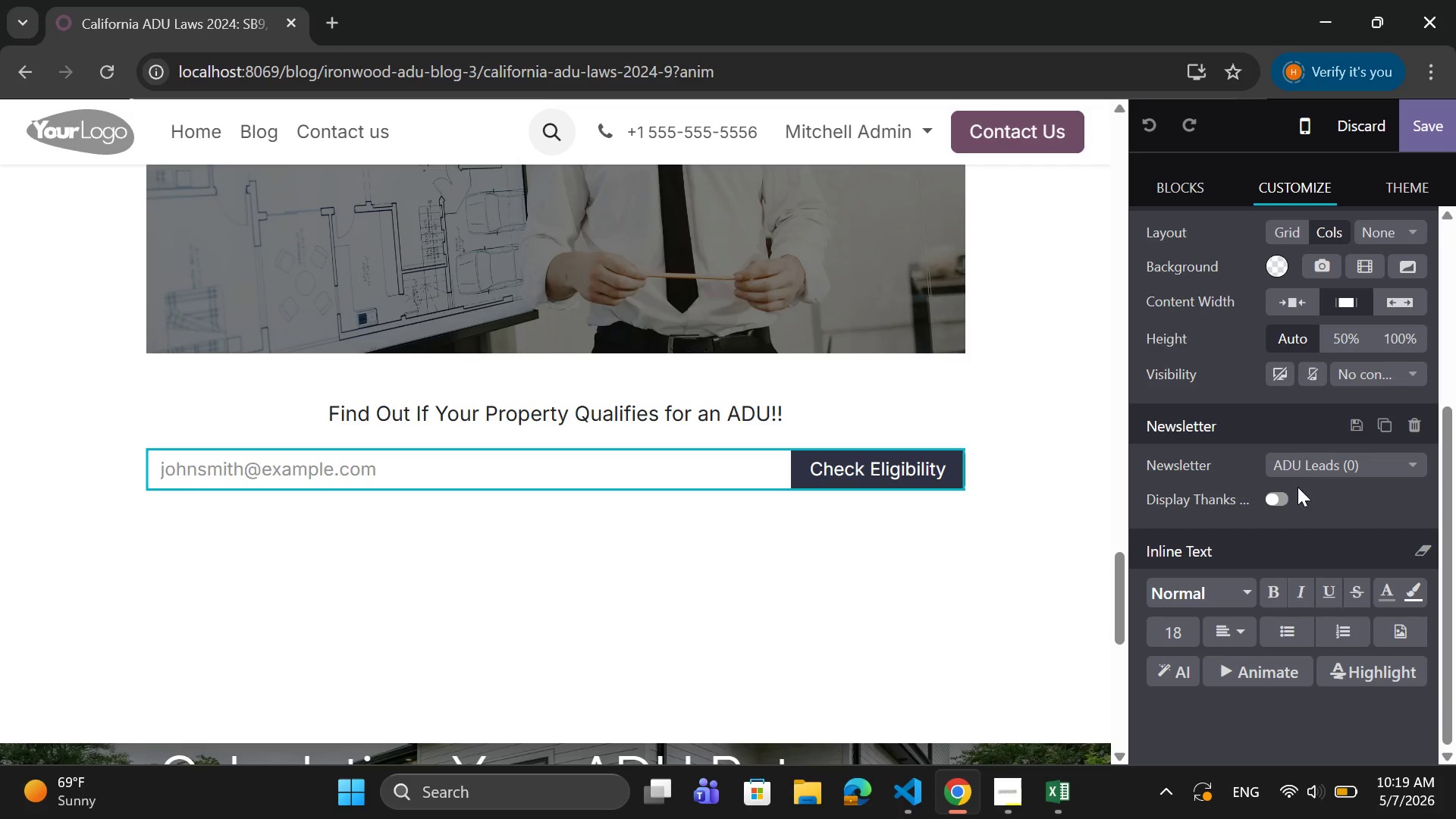 
left_click([1320, 466])
 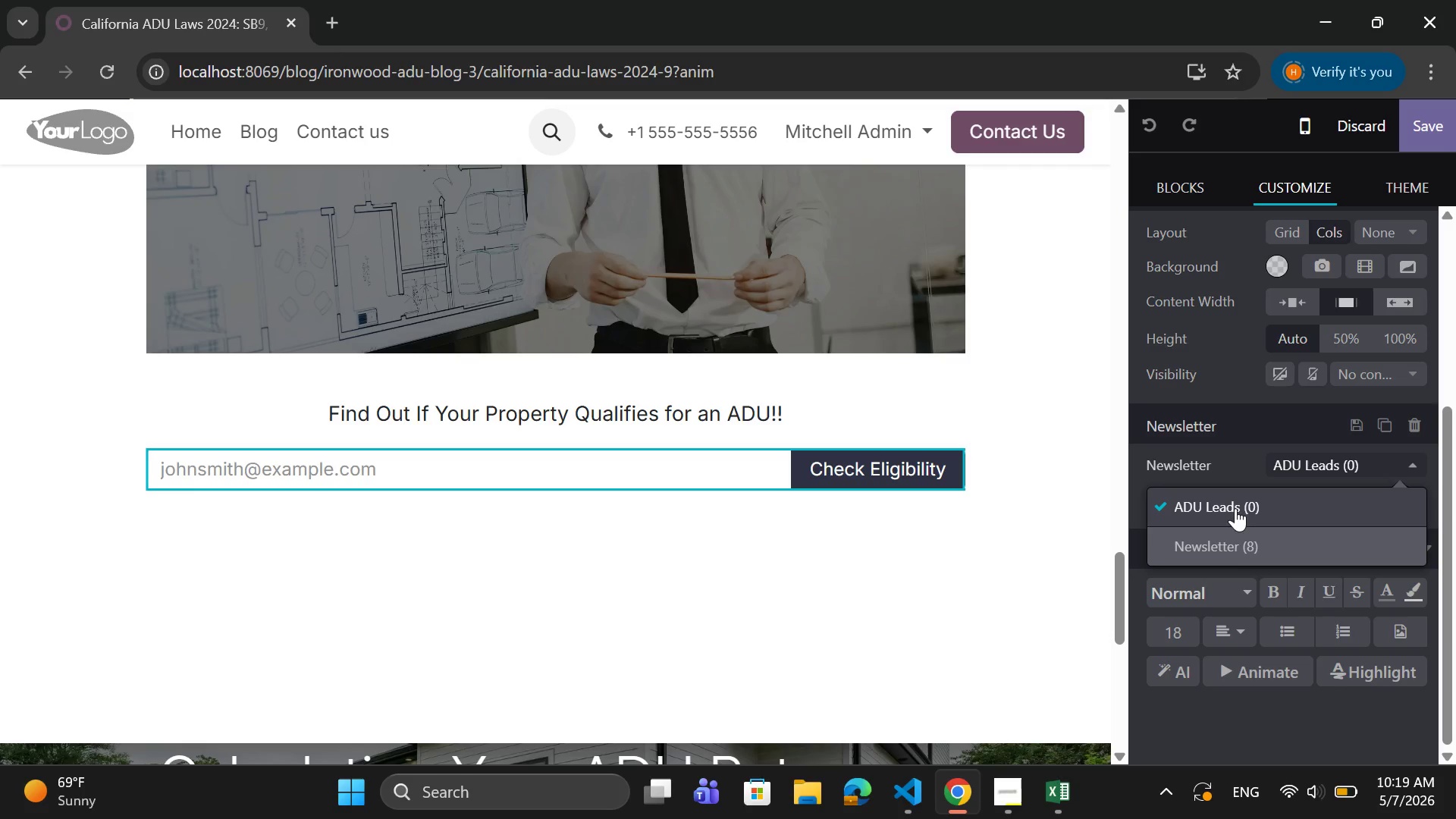 
left_click([1236, 507])
 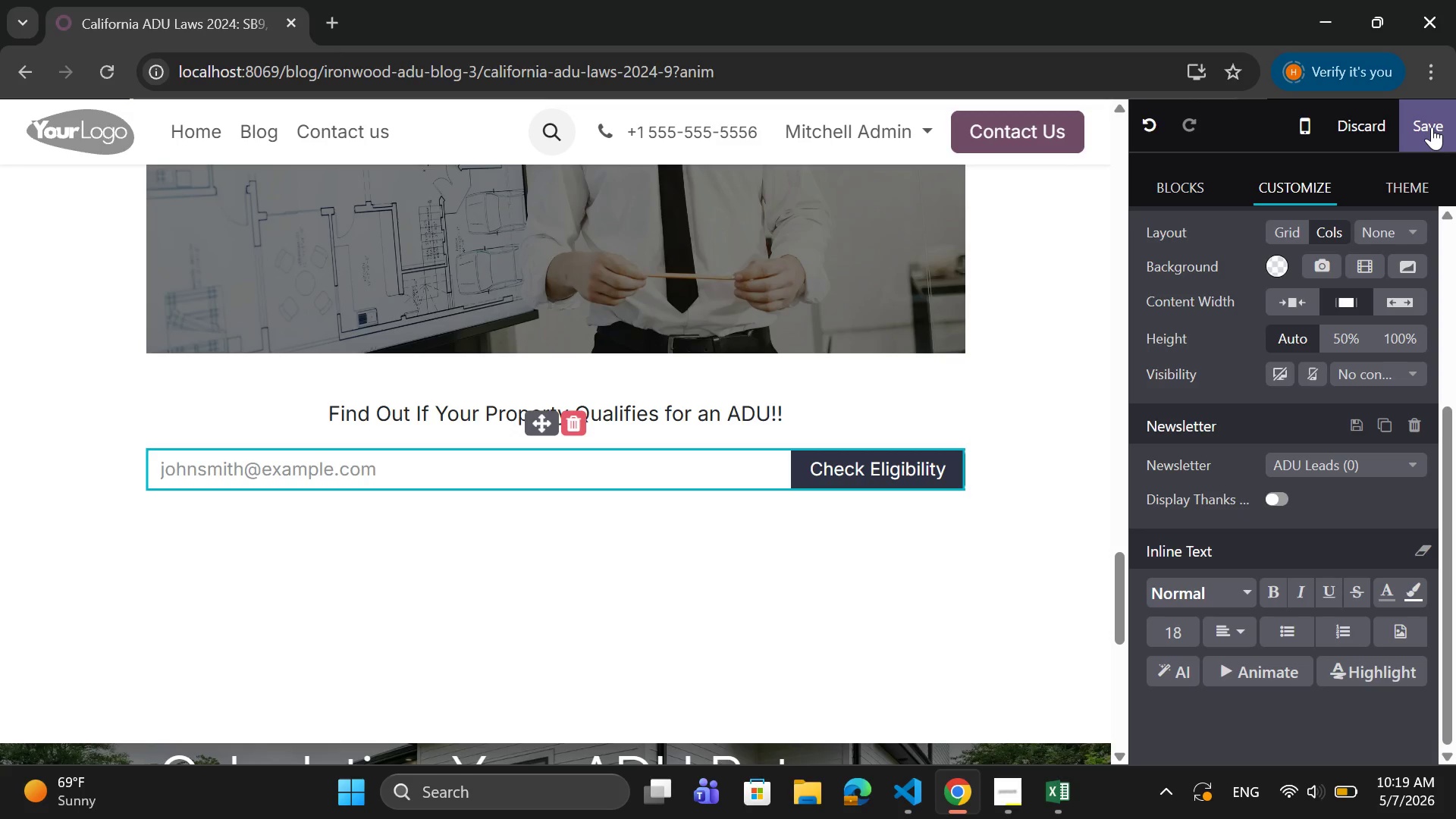 
left_click([1432, 127])
 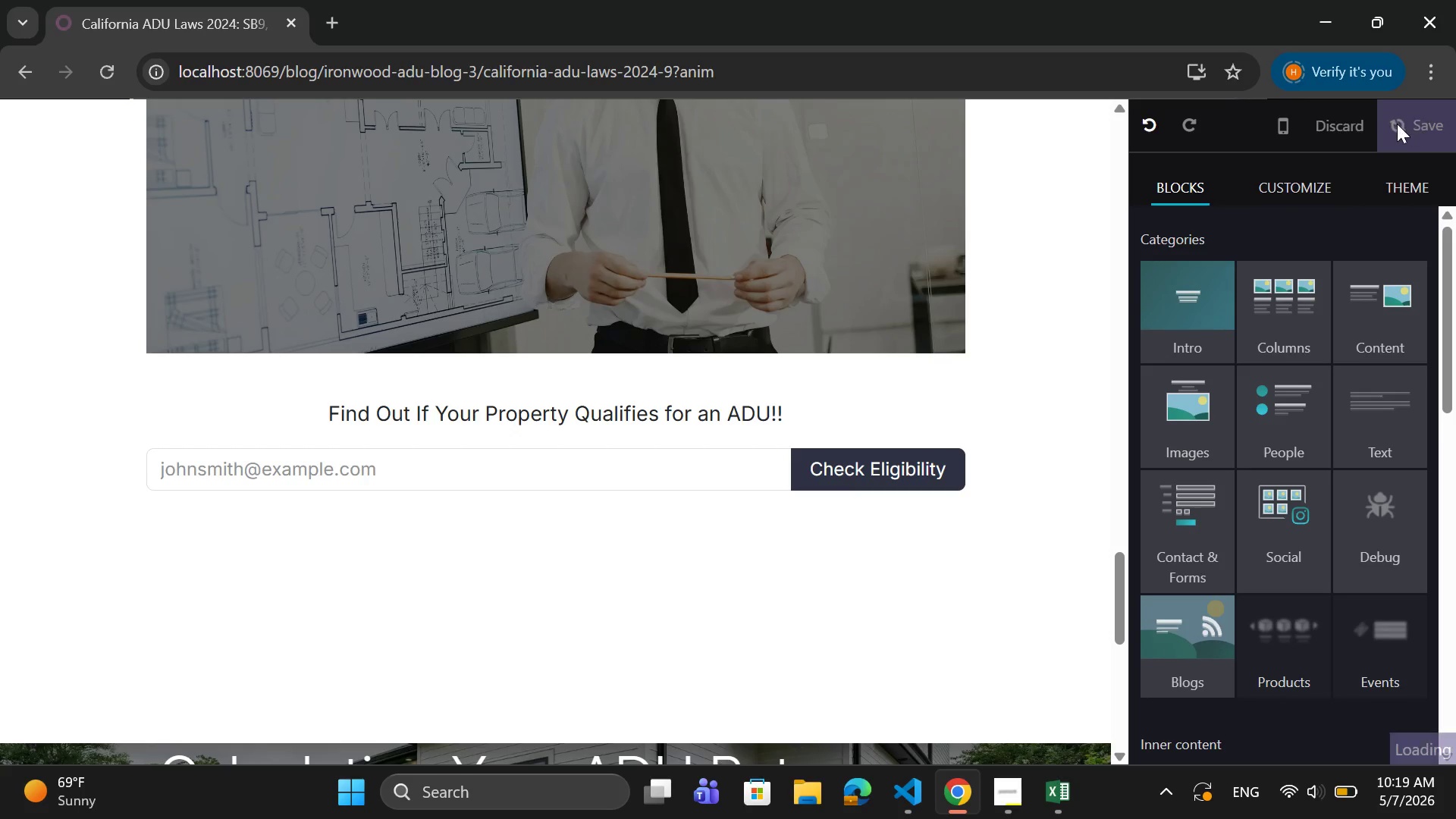 
mouse_move([1379, 74])
 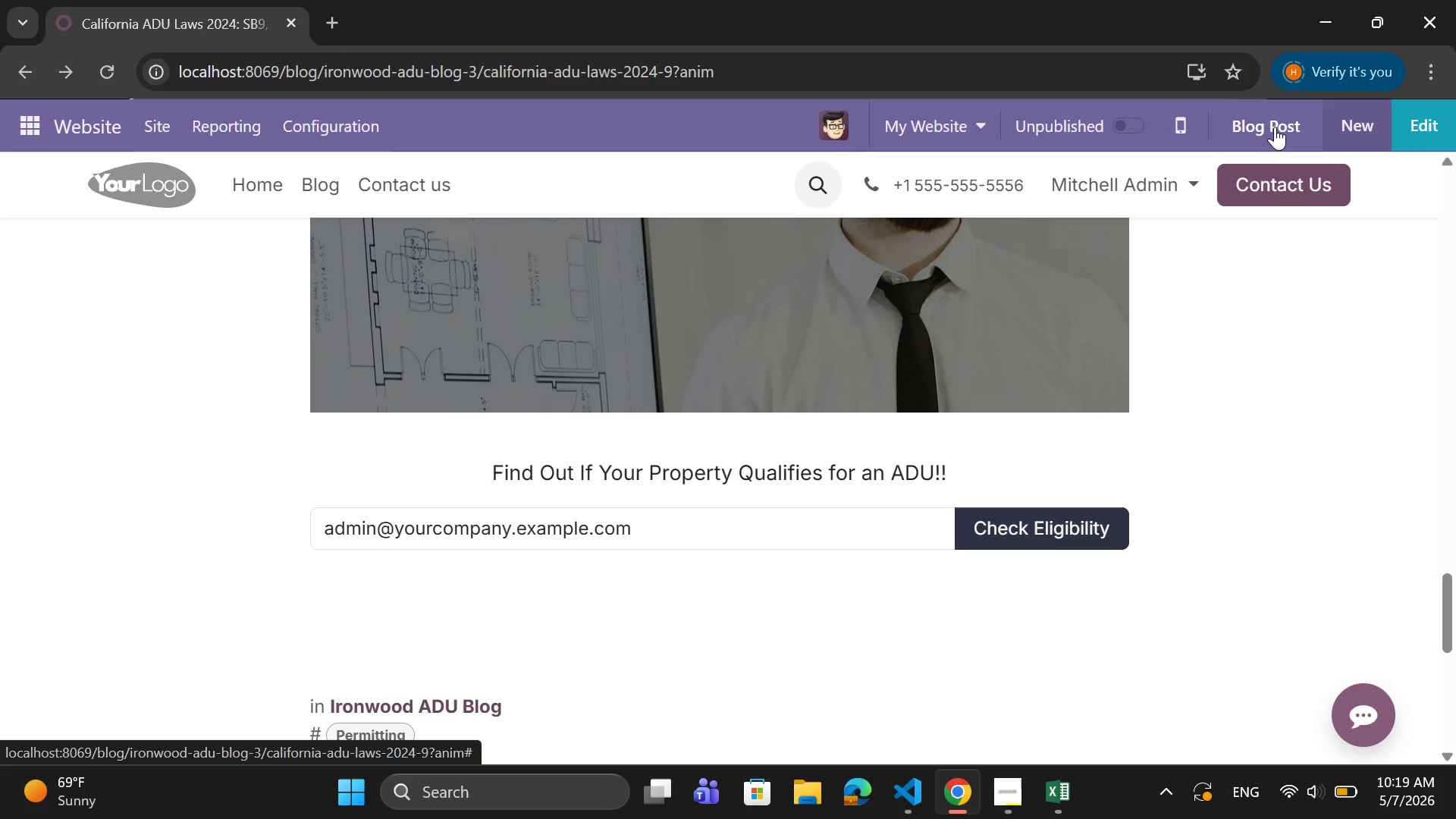 
left_click([1275, 127])
 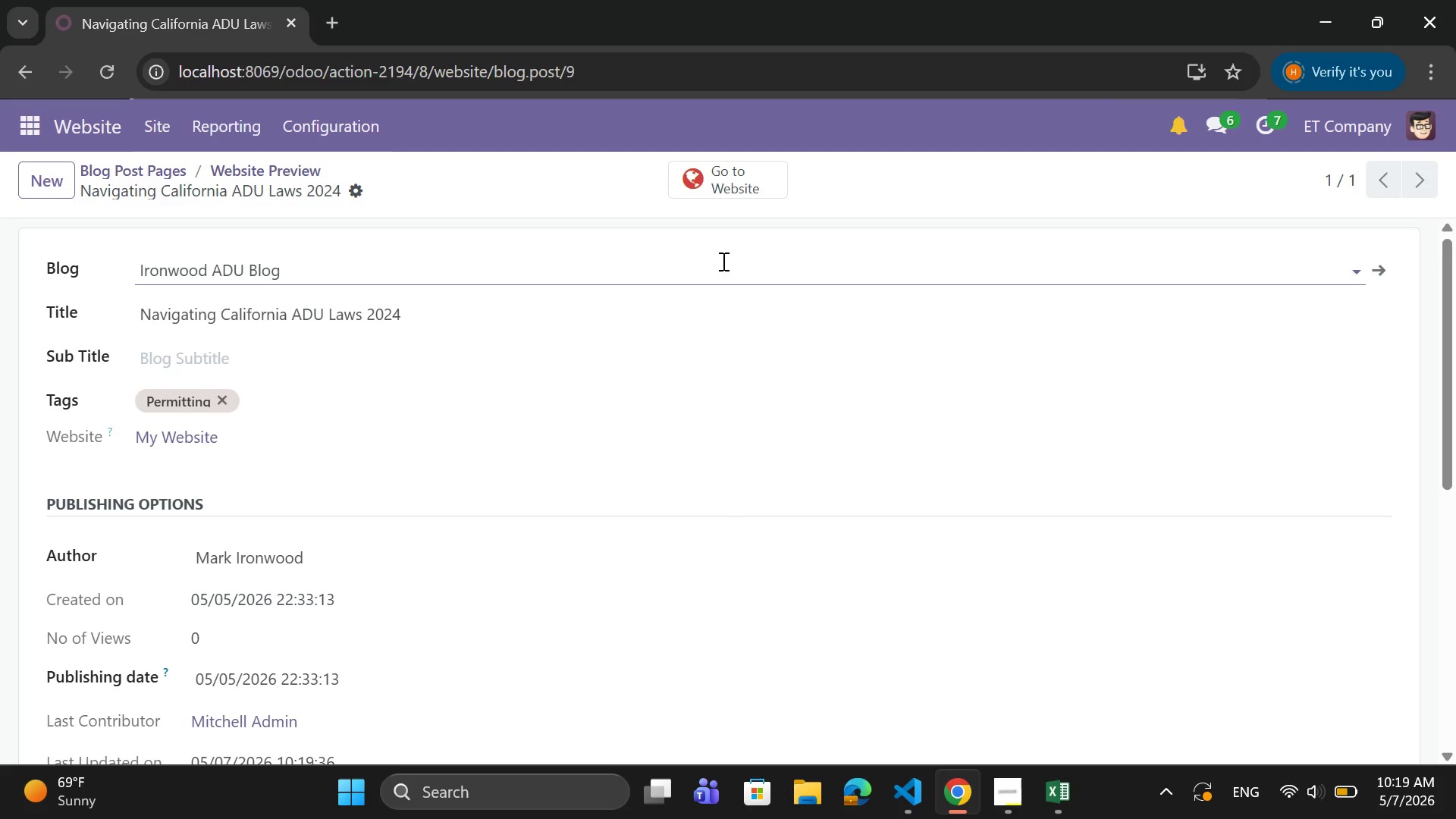 
left_click([125, 168])
 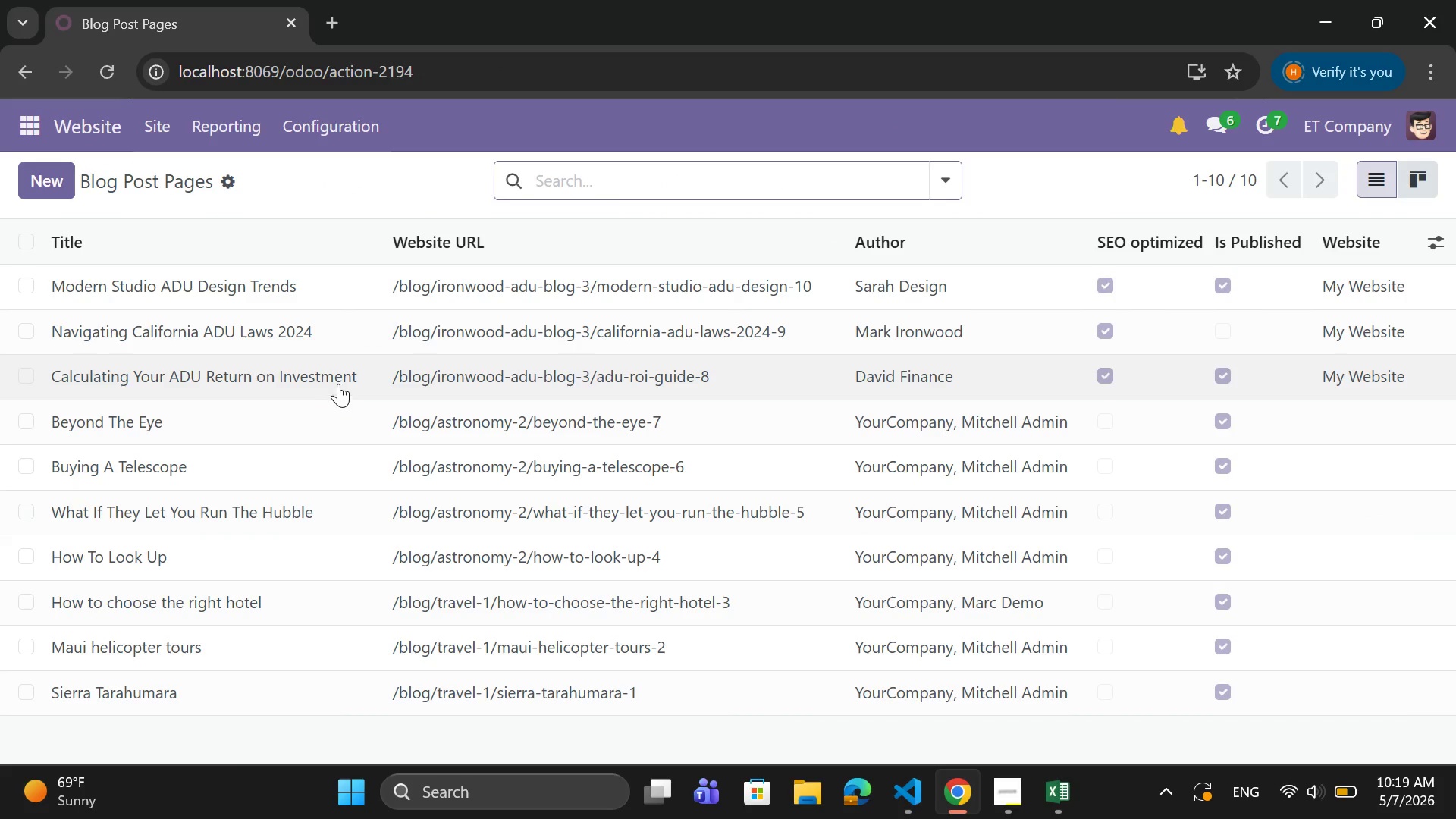 
left_click([375, 325])
 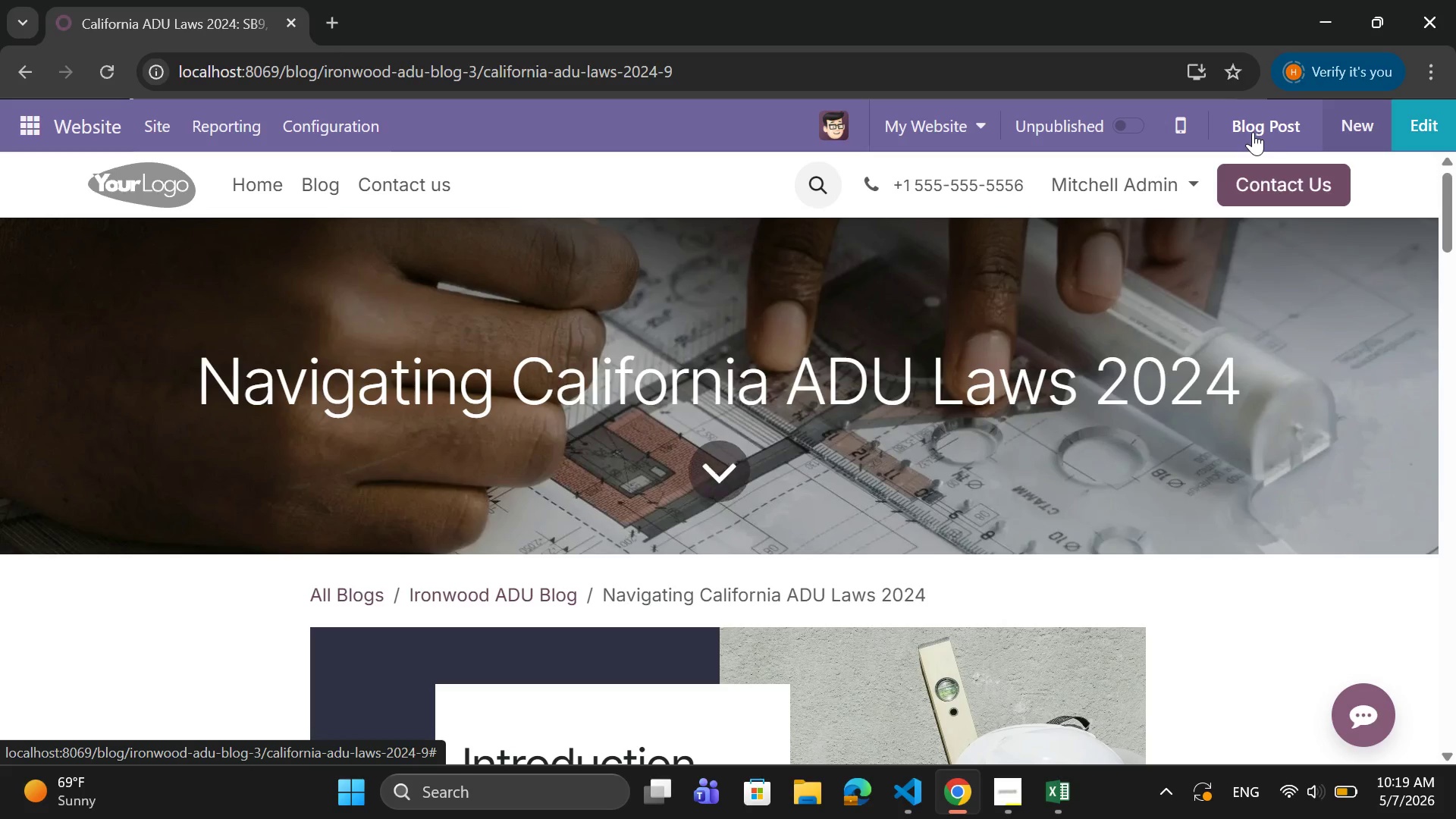 
left_click([1246, 133])
 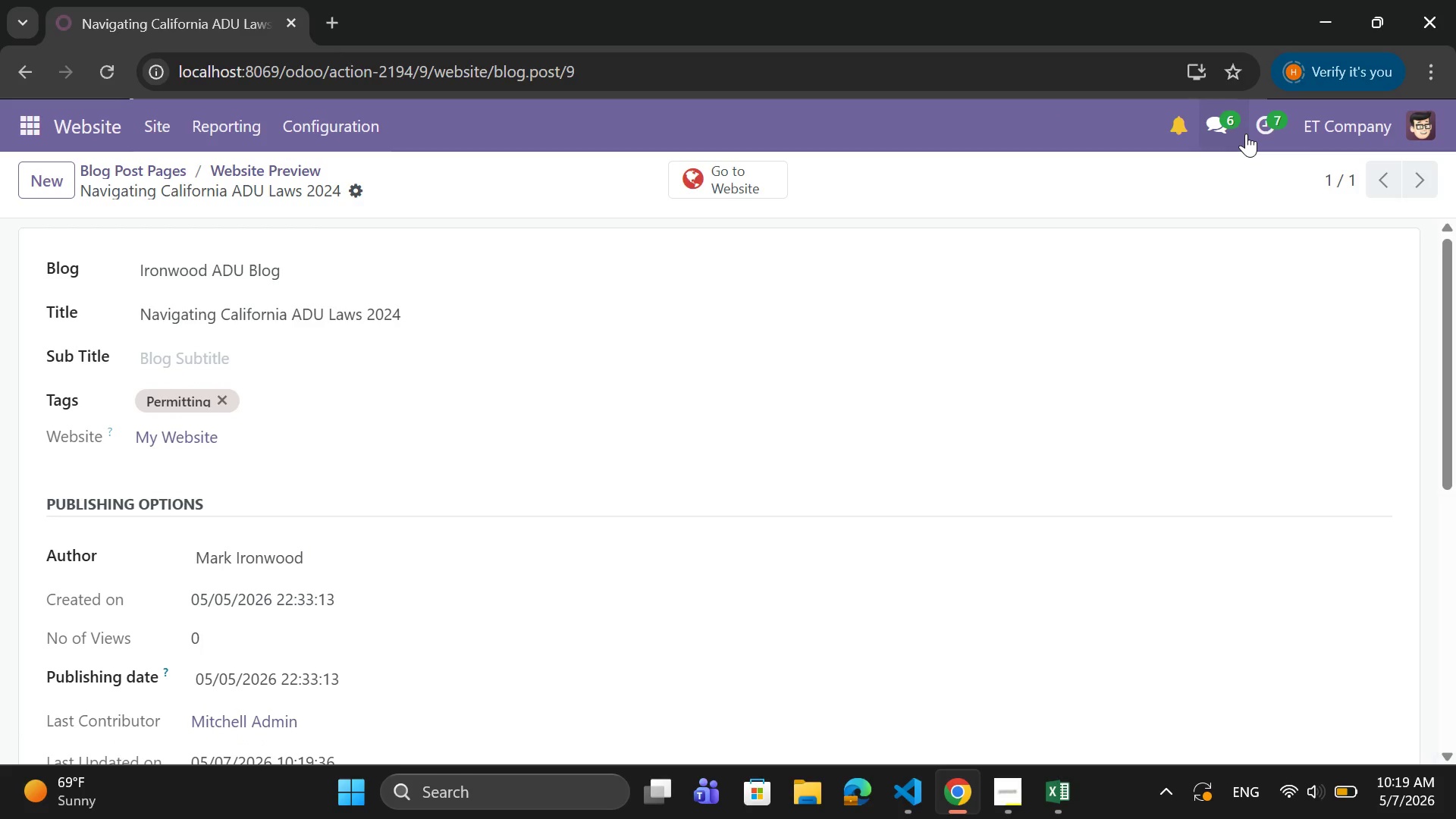 